 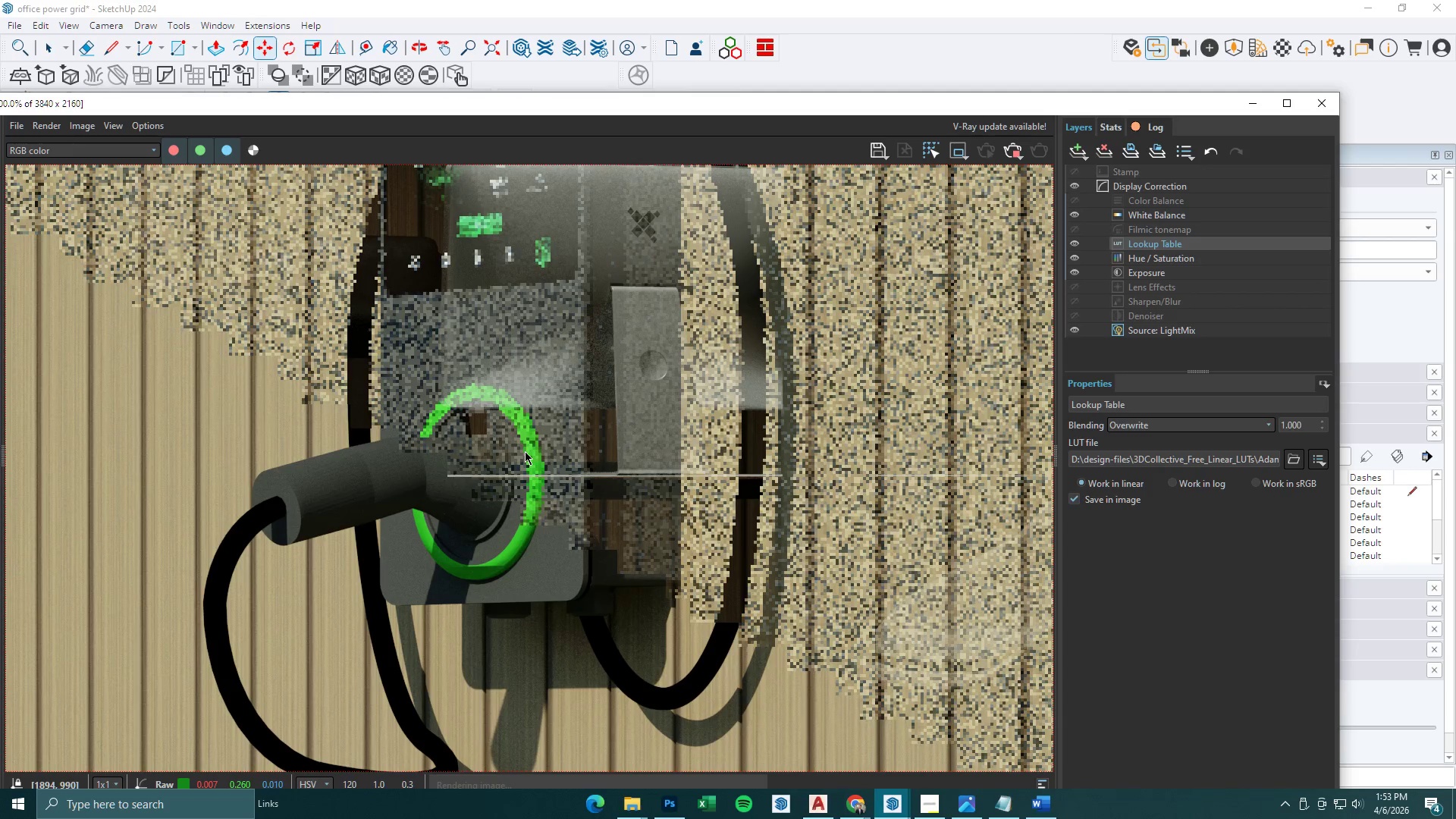 
scroll: coordinate [525, 451], scroll_direction: down, amount: 1.0
 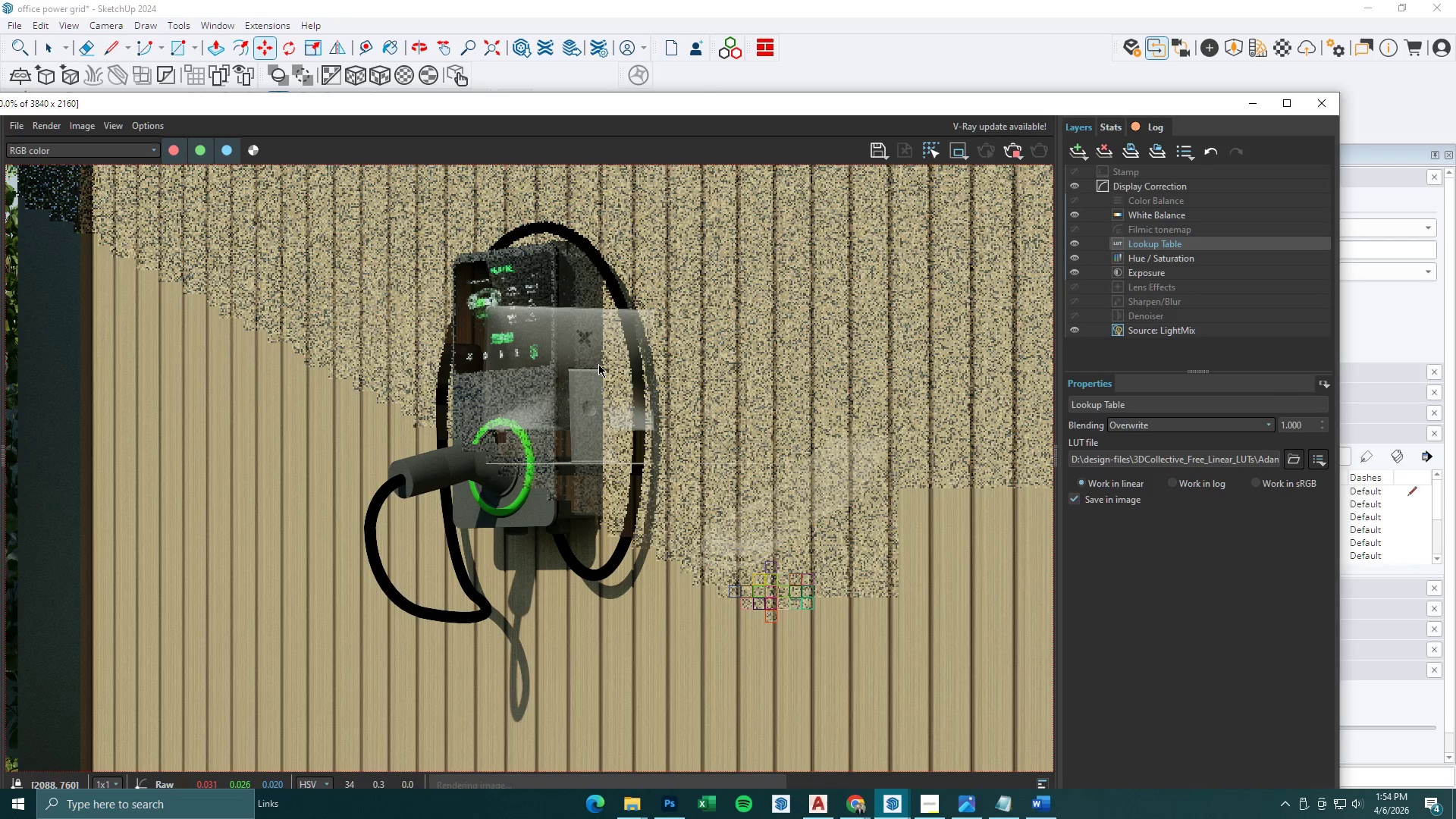 
wait(23.72)
 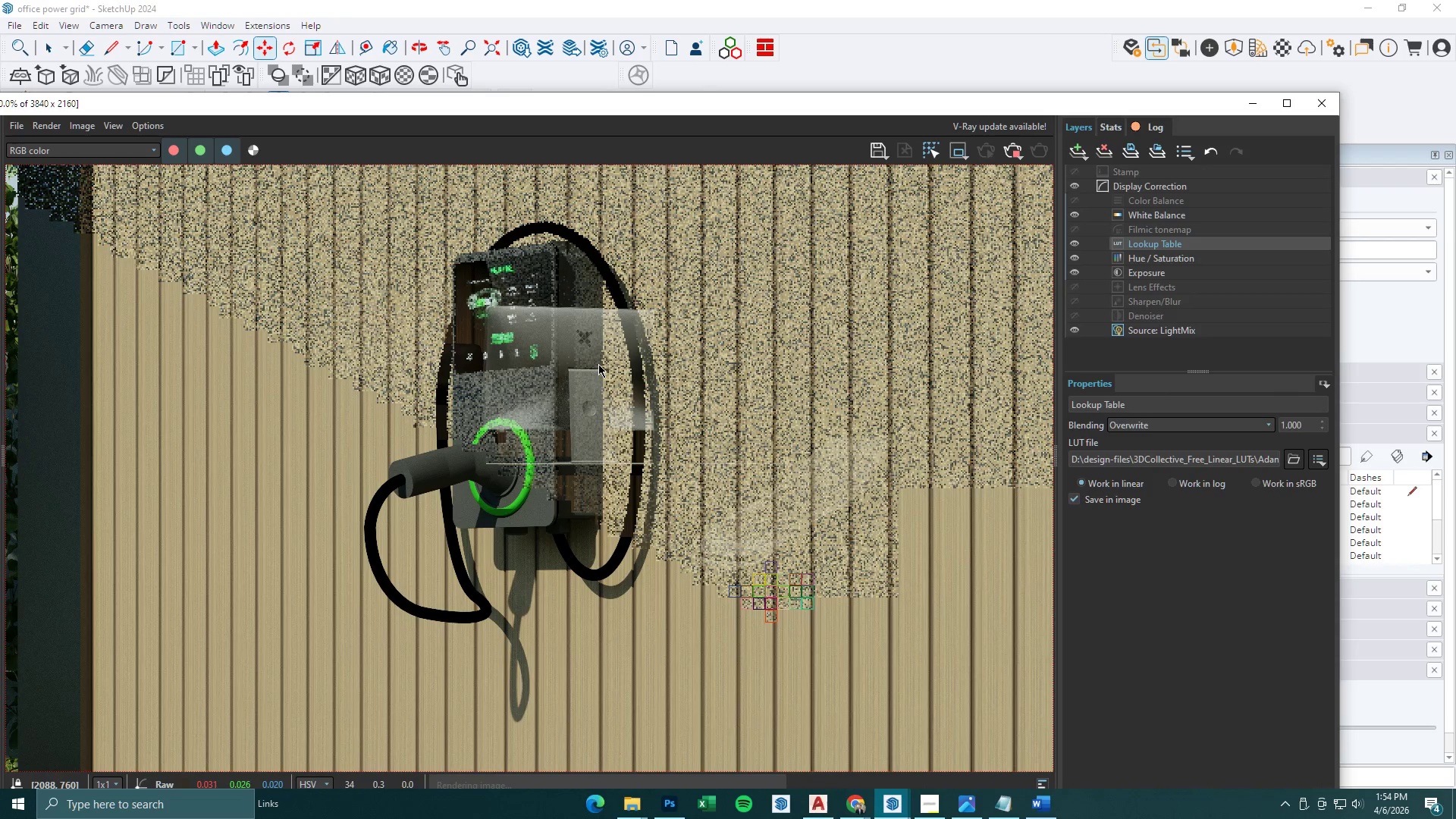 
scroll: coordinate [598, 364], scroll_direction: up, amount: 1.0
 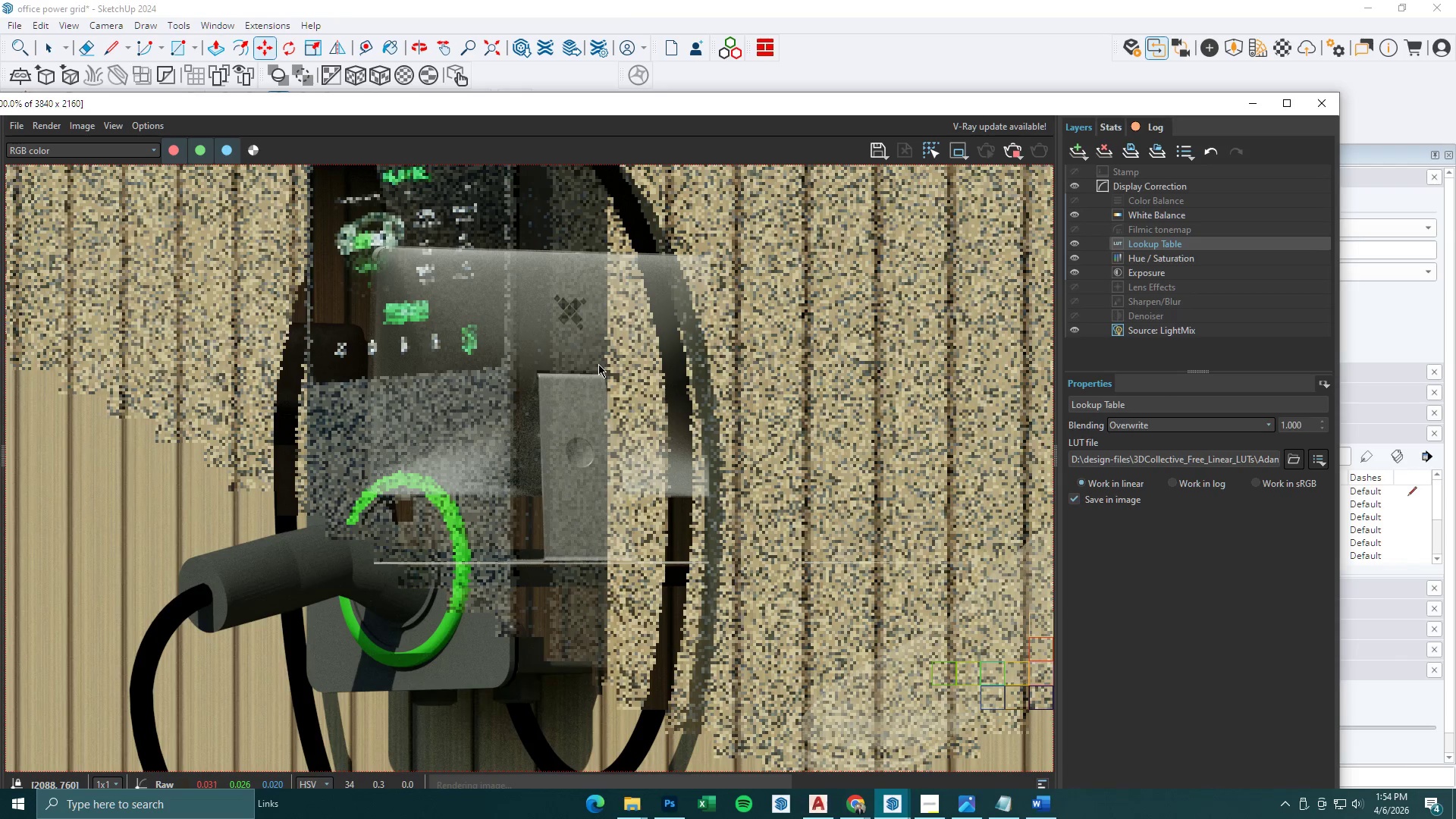 
scroll: coordinate [598, 364], scroll_direction: down, amount: 2.0
 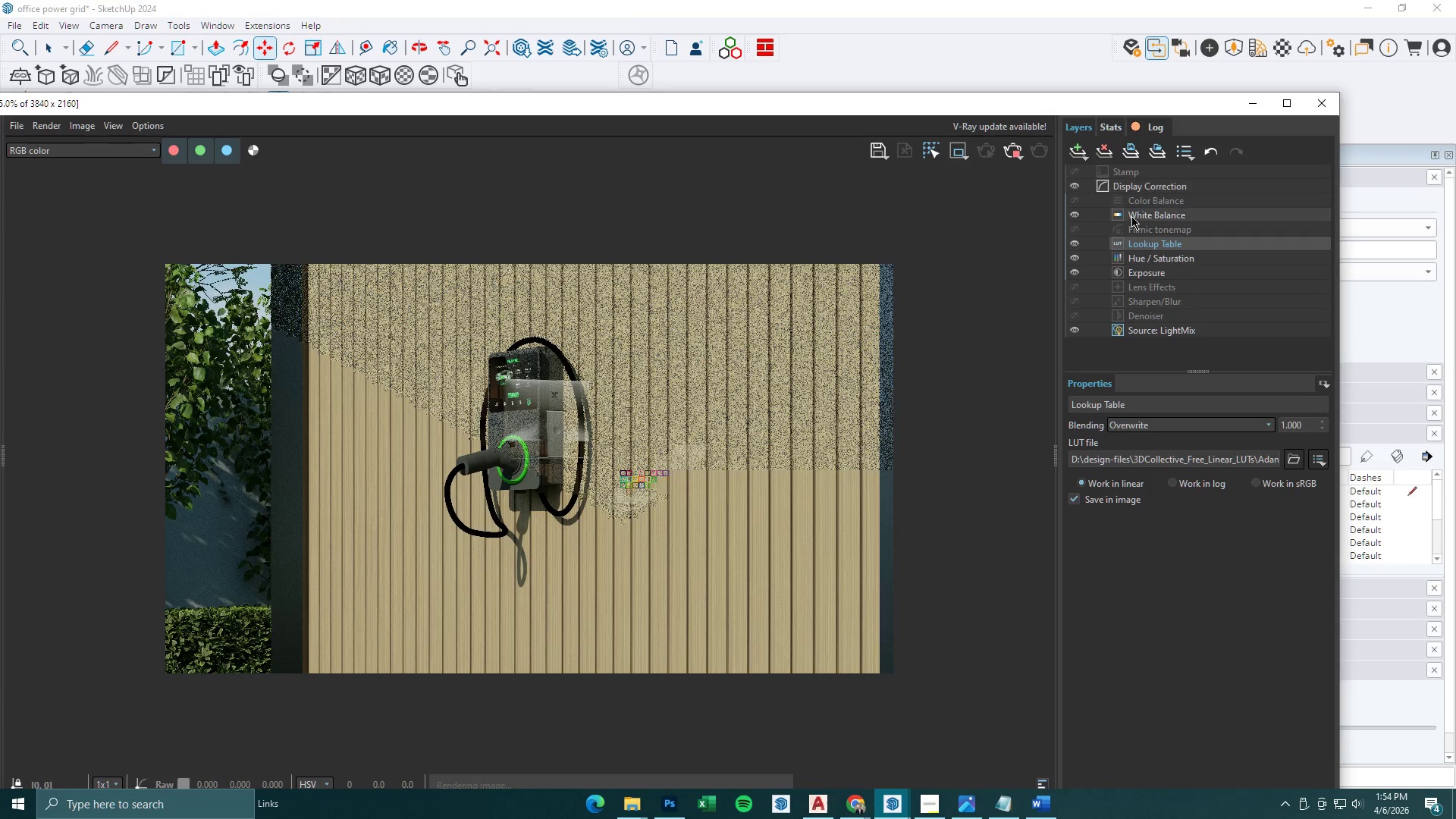 
left_click([1077, 243])
 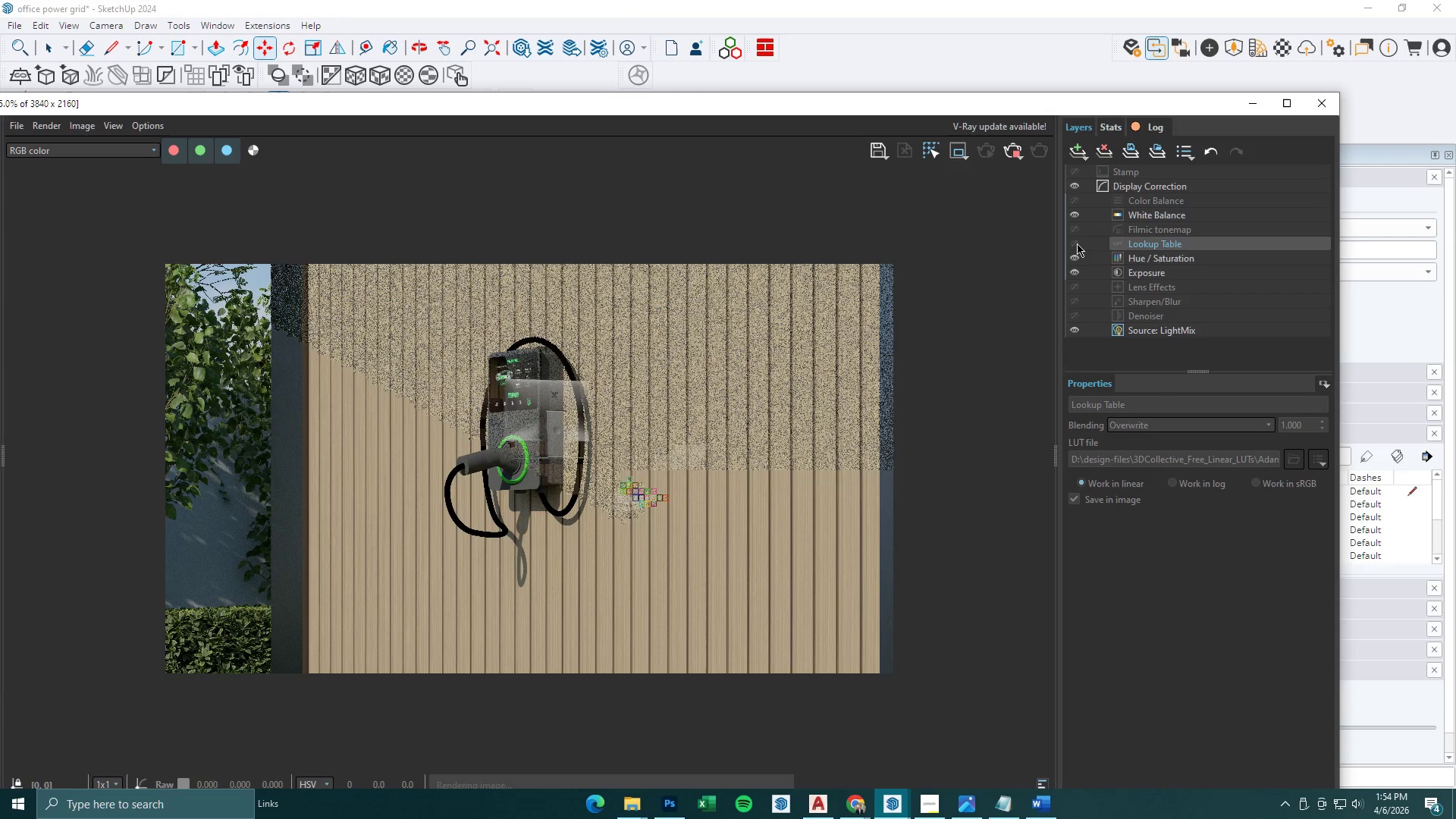 
left_click([1077, 243])
 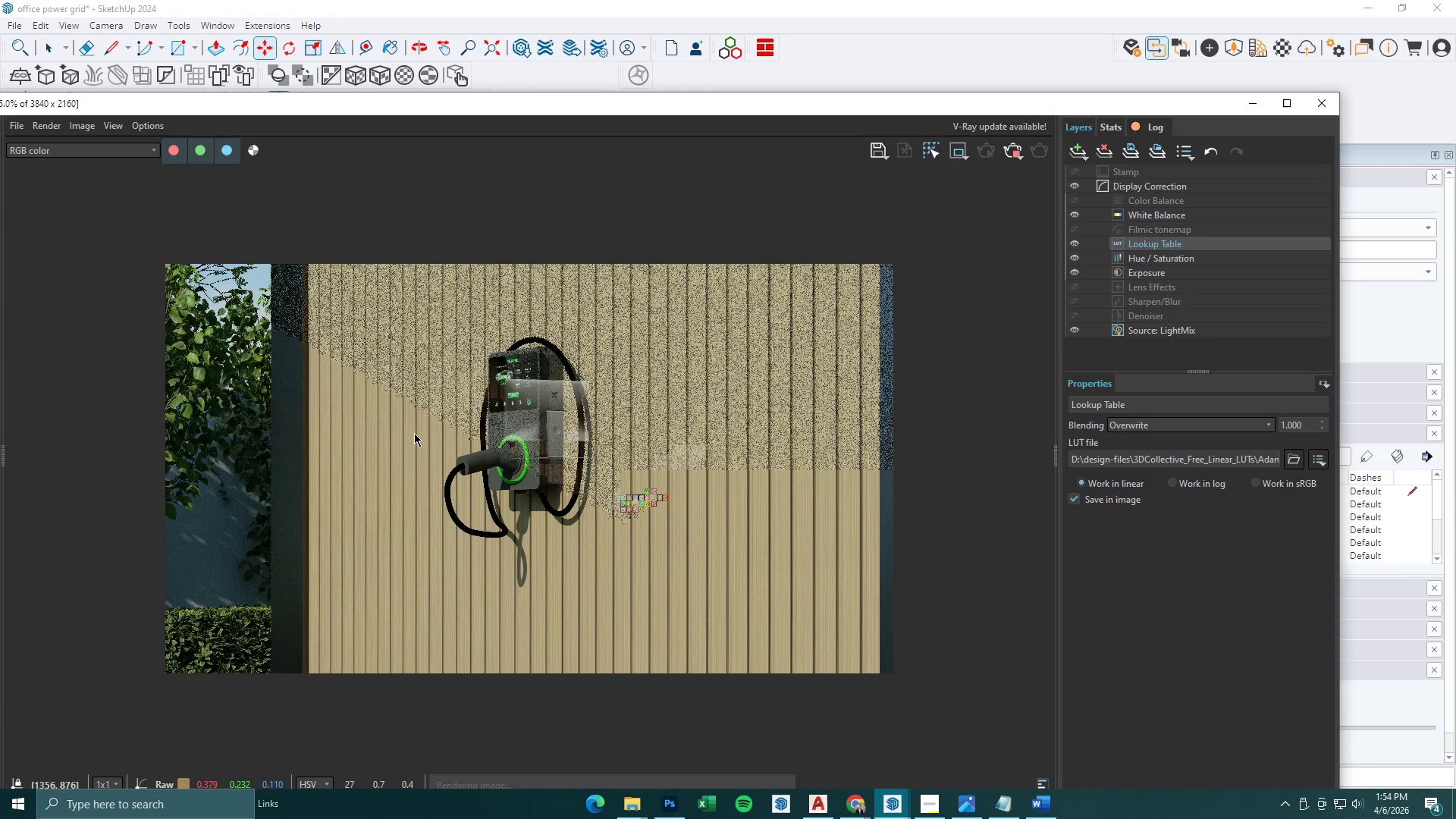 
scroll: coordinate [437, 450], scroll_direction: up, amount: 2.0
 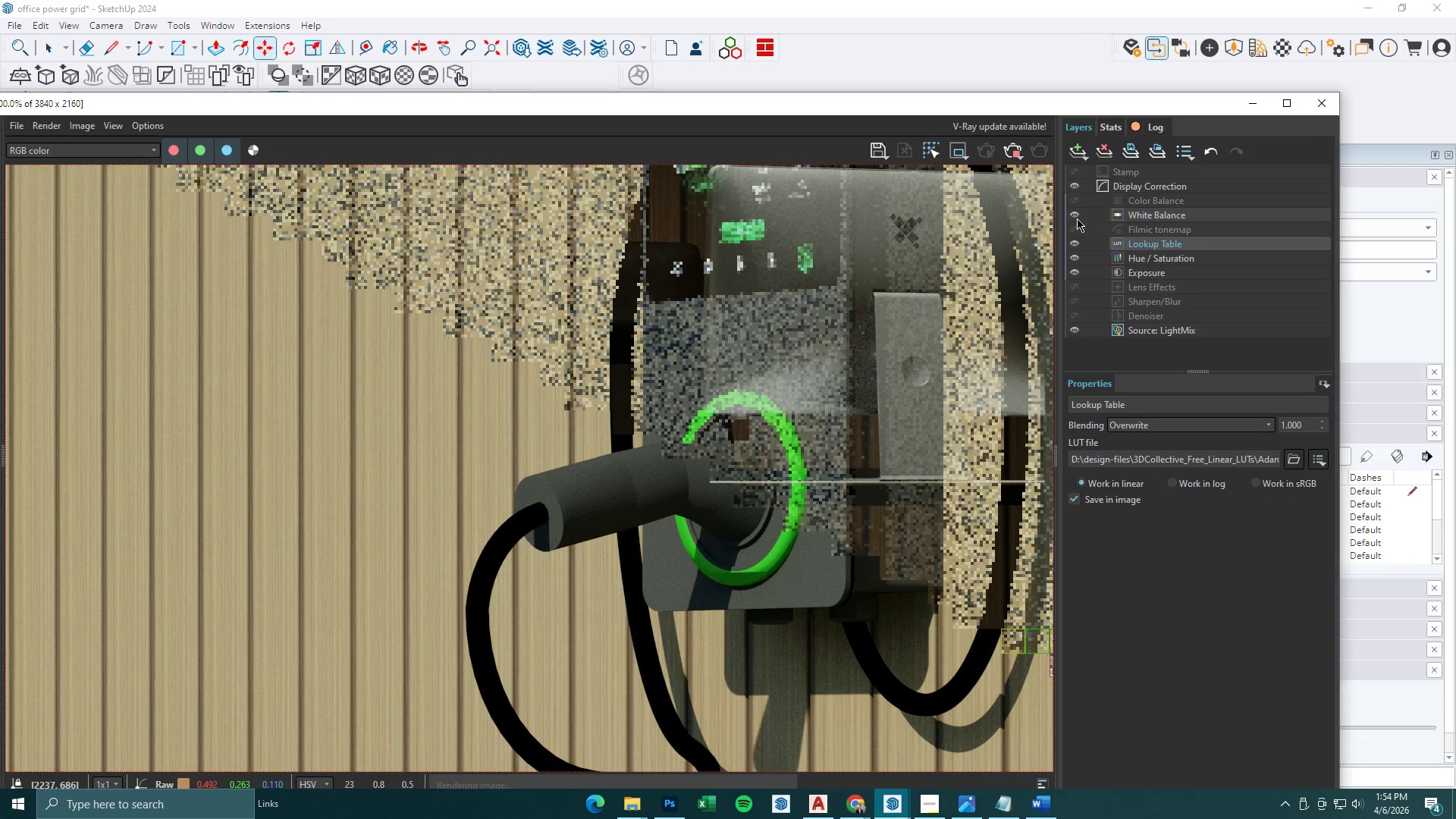 
double_click([1076, 218])
 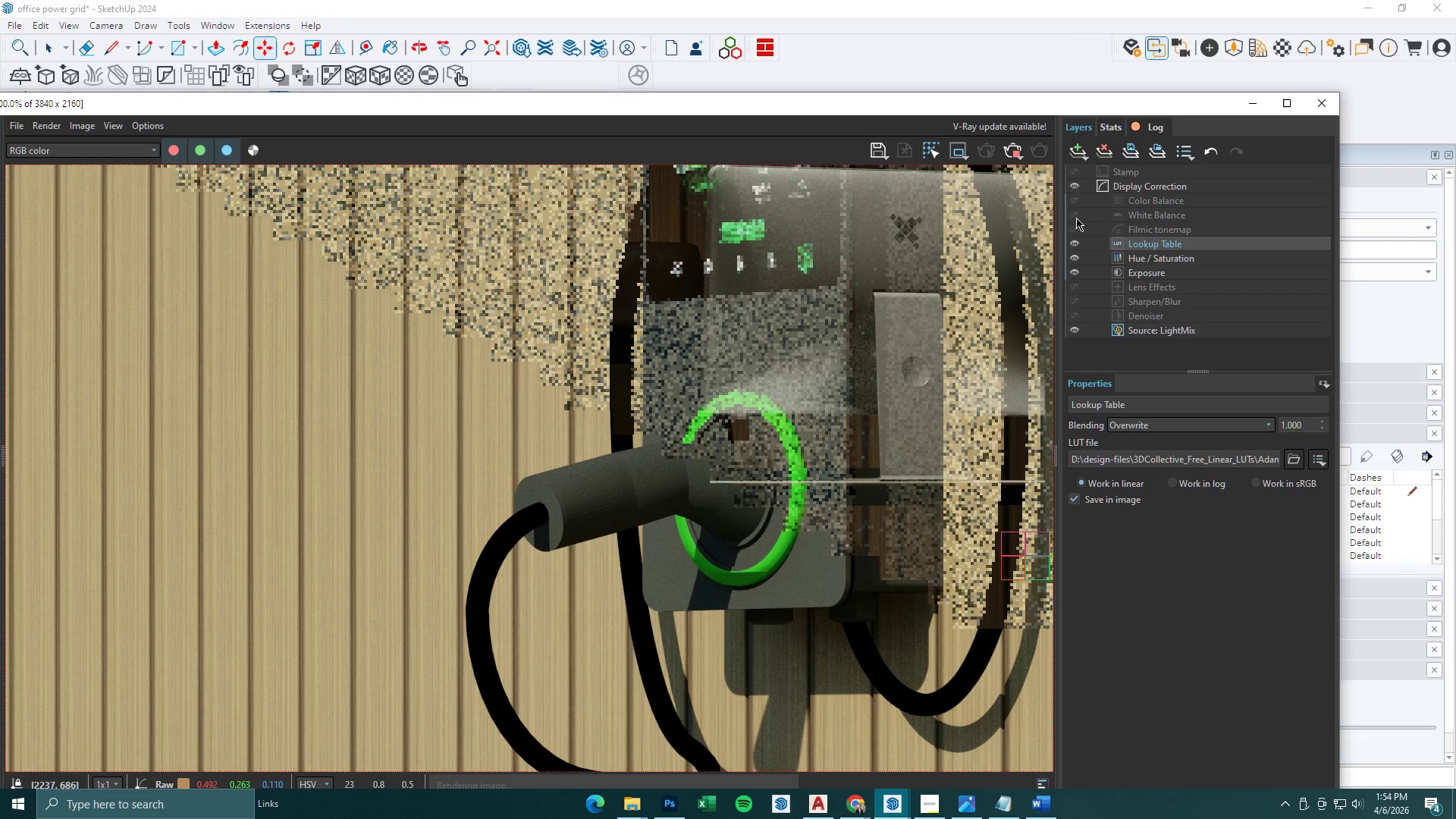 
left_click([1076, 218])
 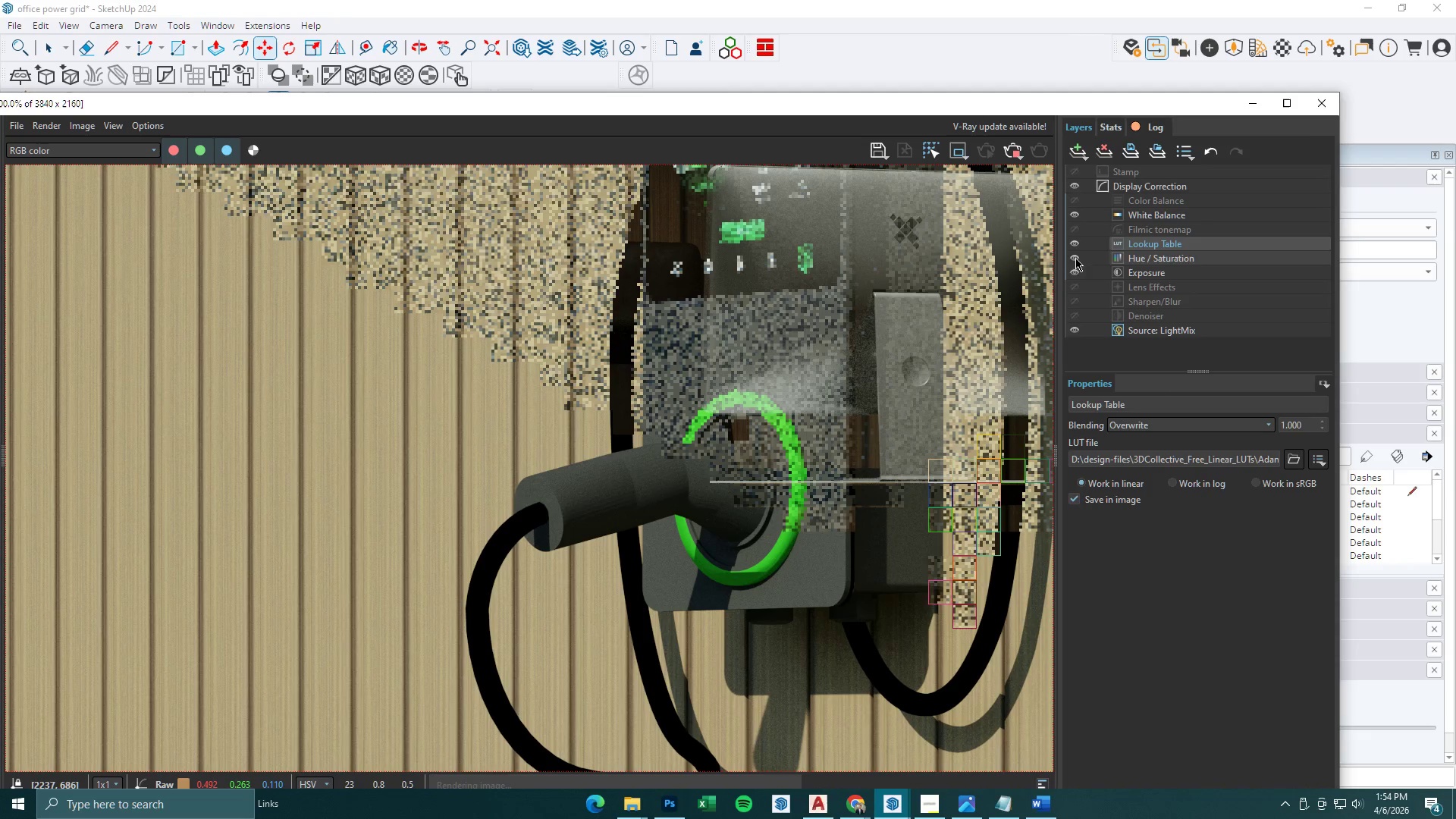 
double_click([1075, 258])
 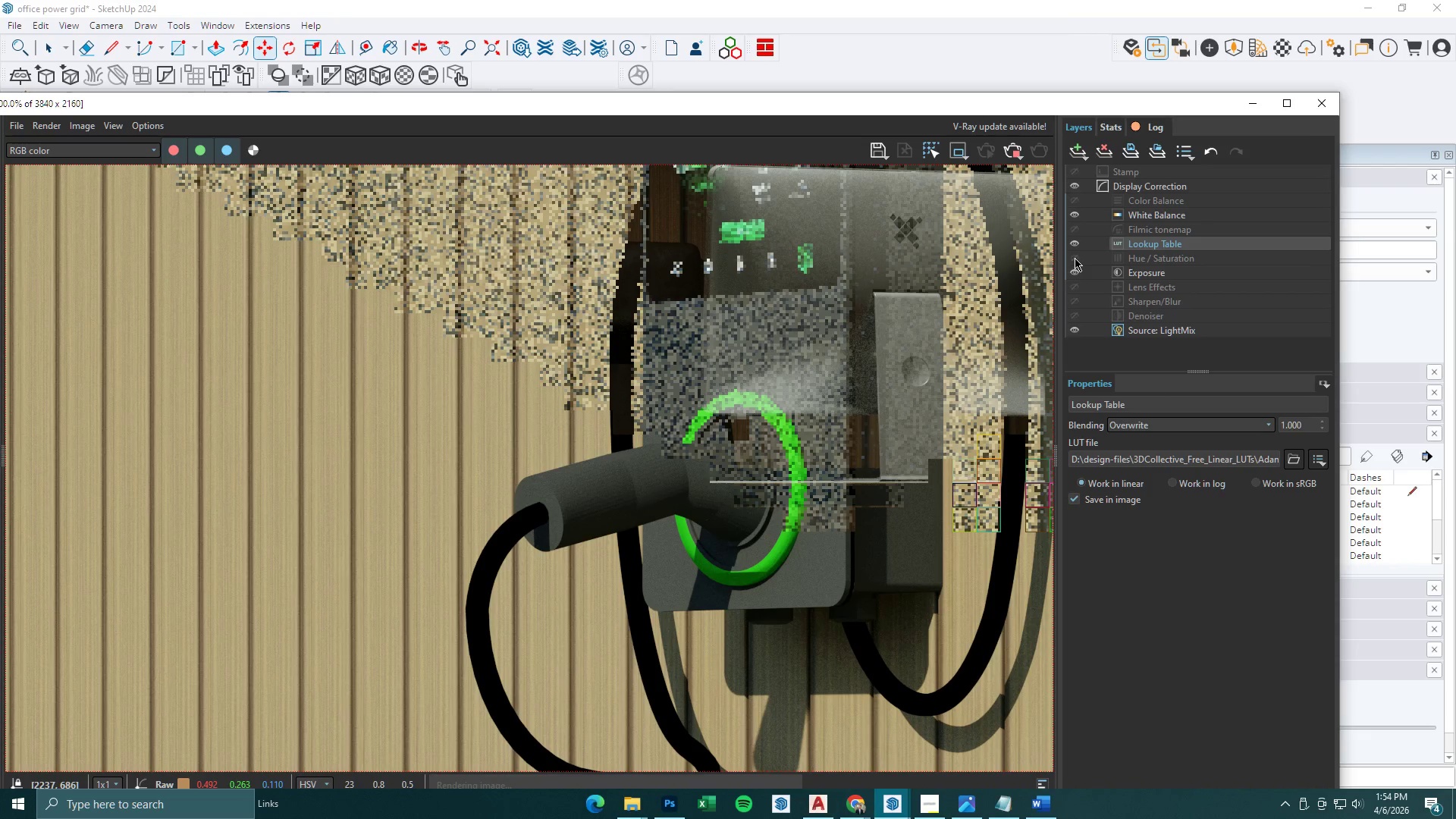 
left_click([1075, 258])
 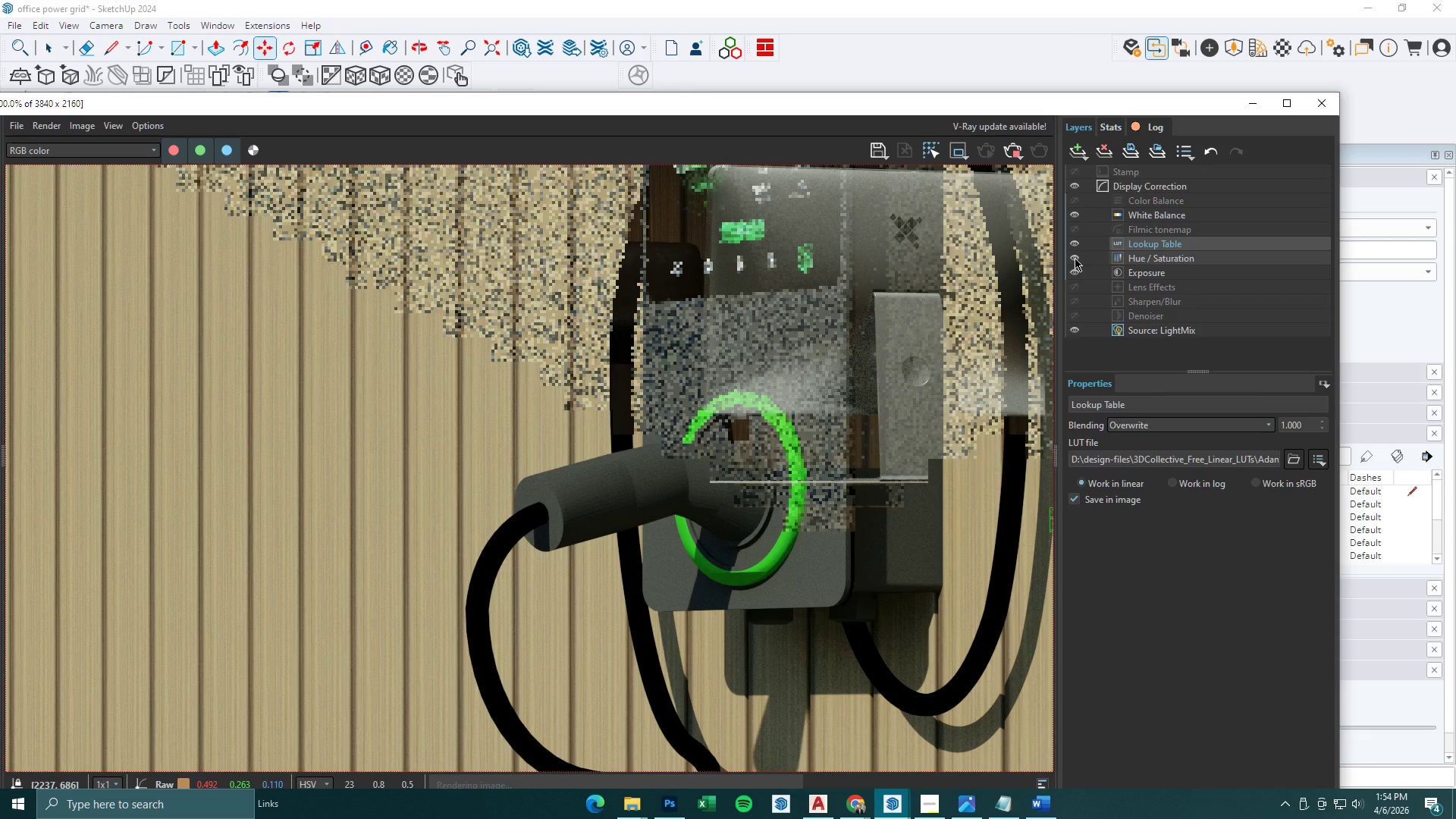 
scroll: coordinate [882, 410], scroll_direction: down, amount: 2.0
 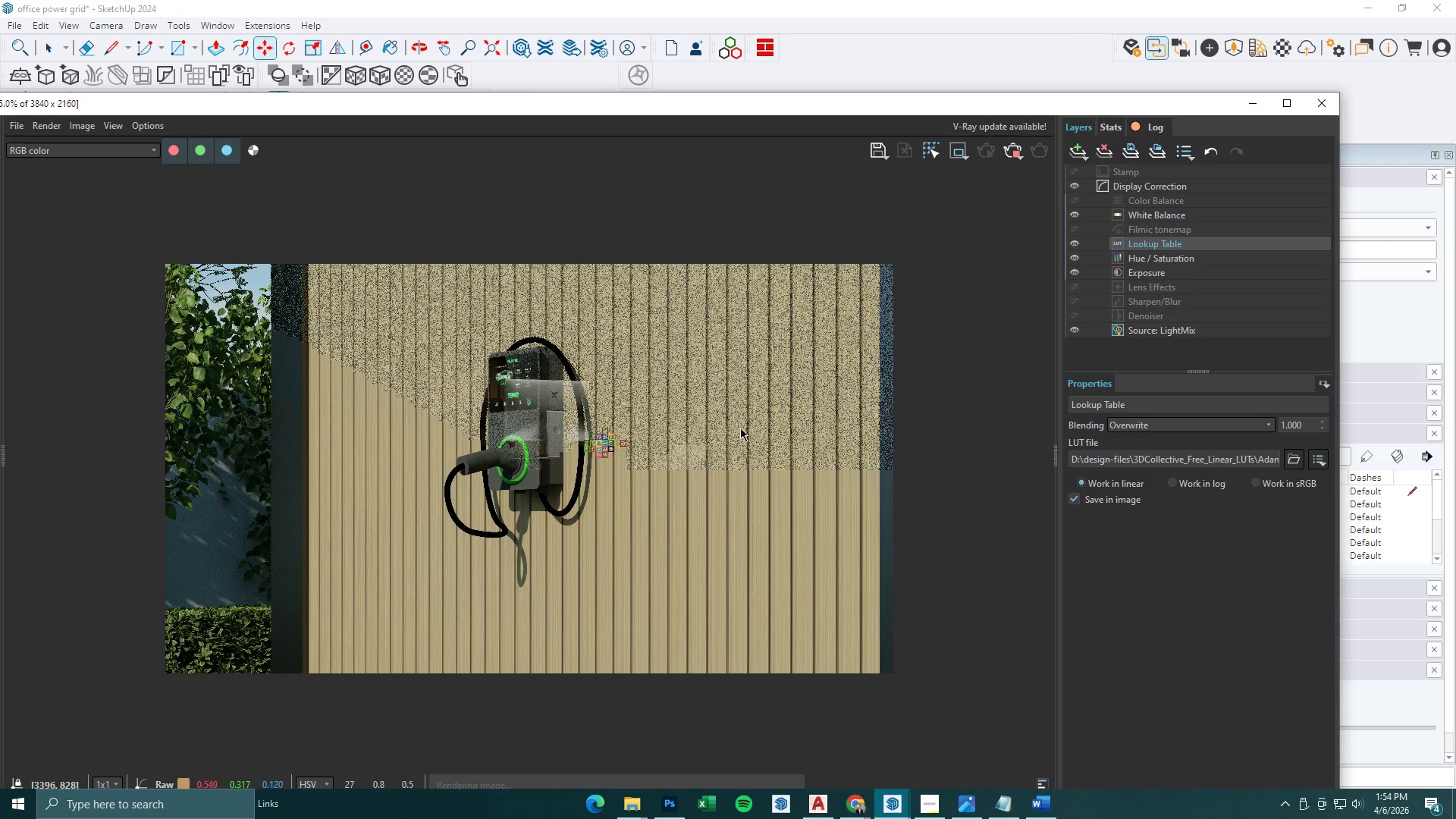 
scroll: coordinate [599, 436], scroll_direction: up, amount: 1.0
 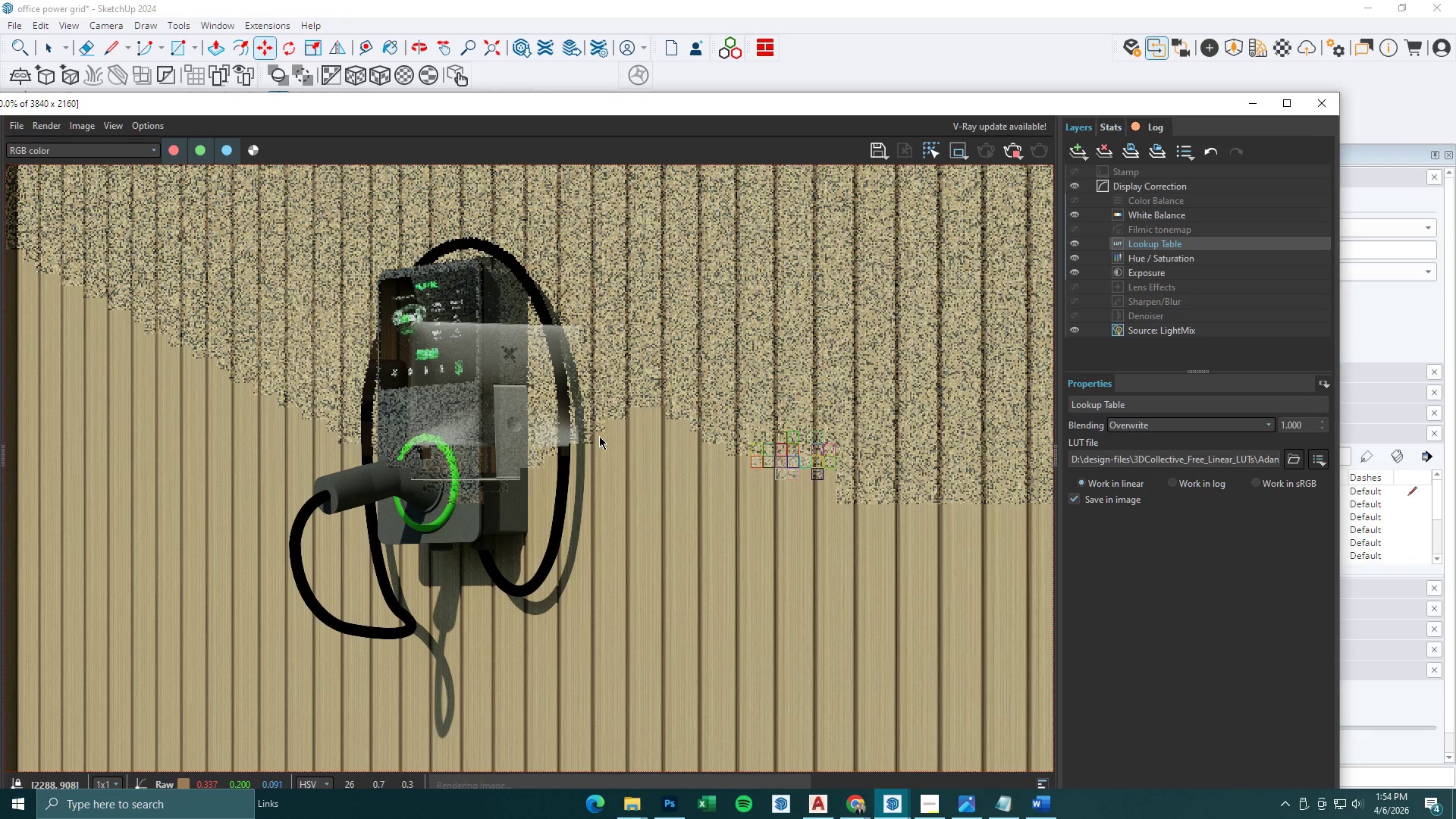 
wait(10.78)
 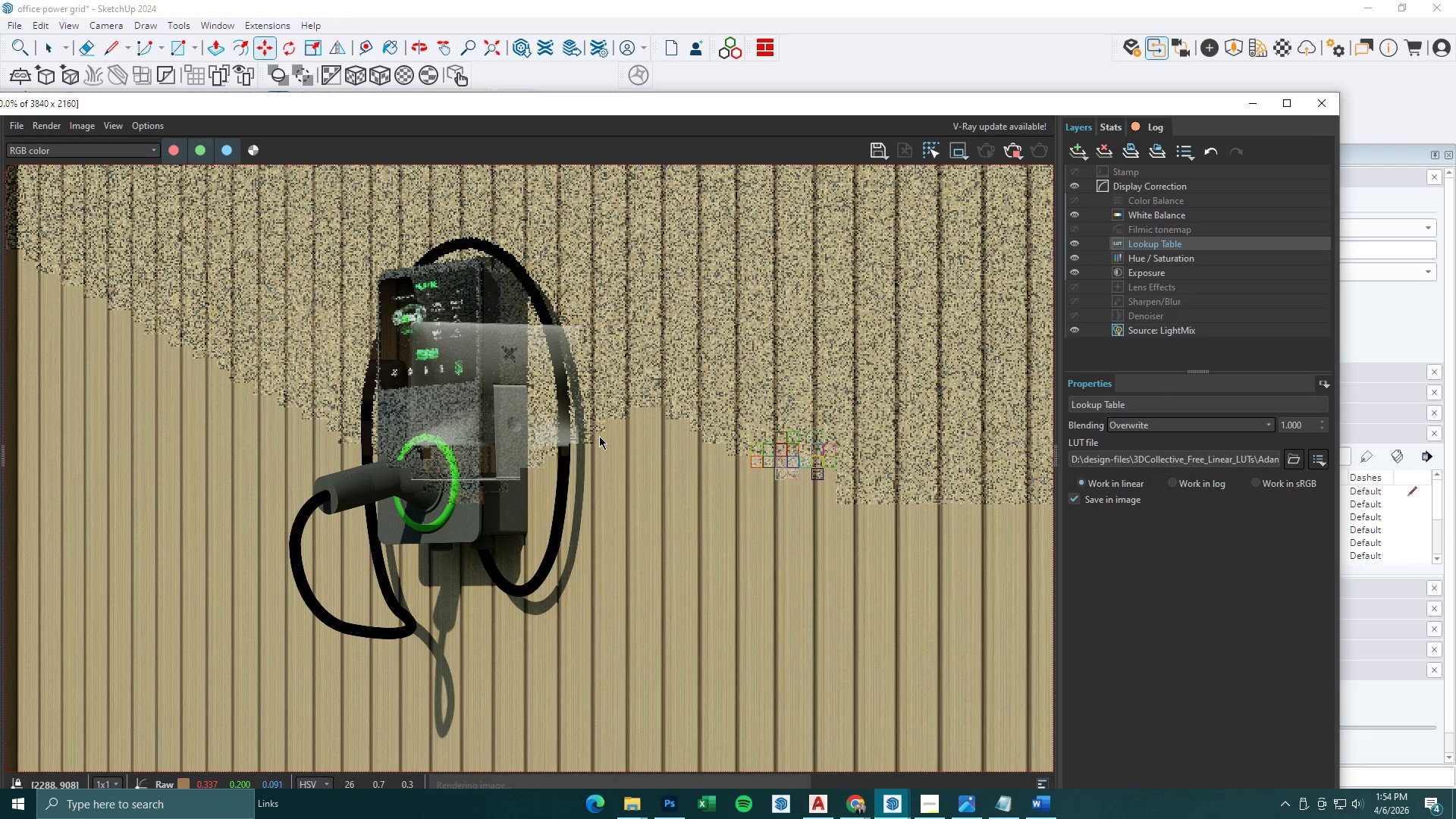 
scroll: coordinate [698, 344], scroll_direction: down, amount: 1.0
 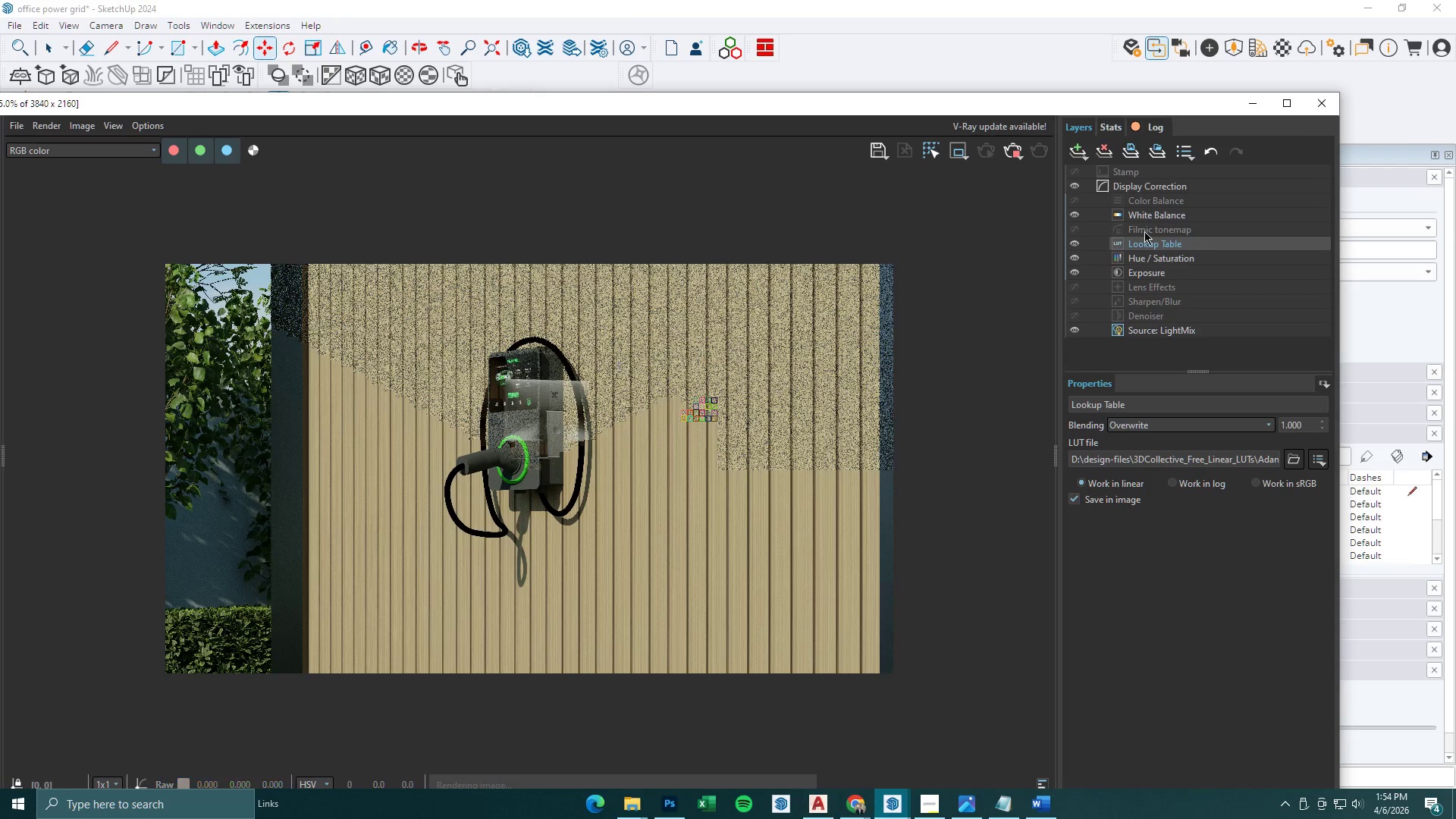 
left_click([1144, 271])
 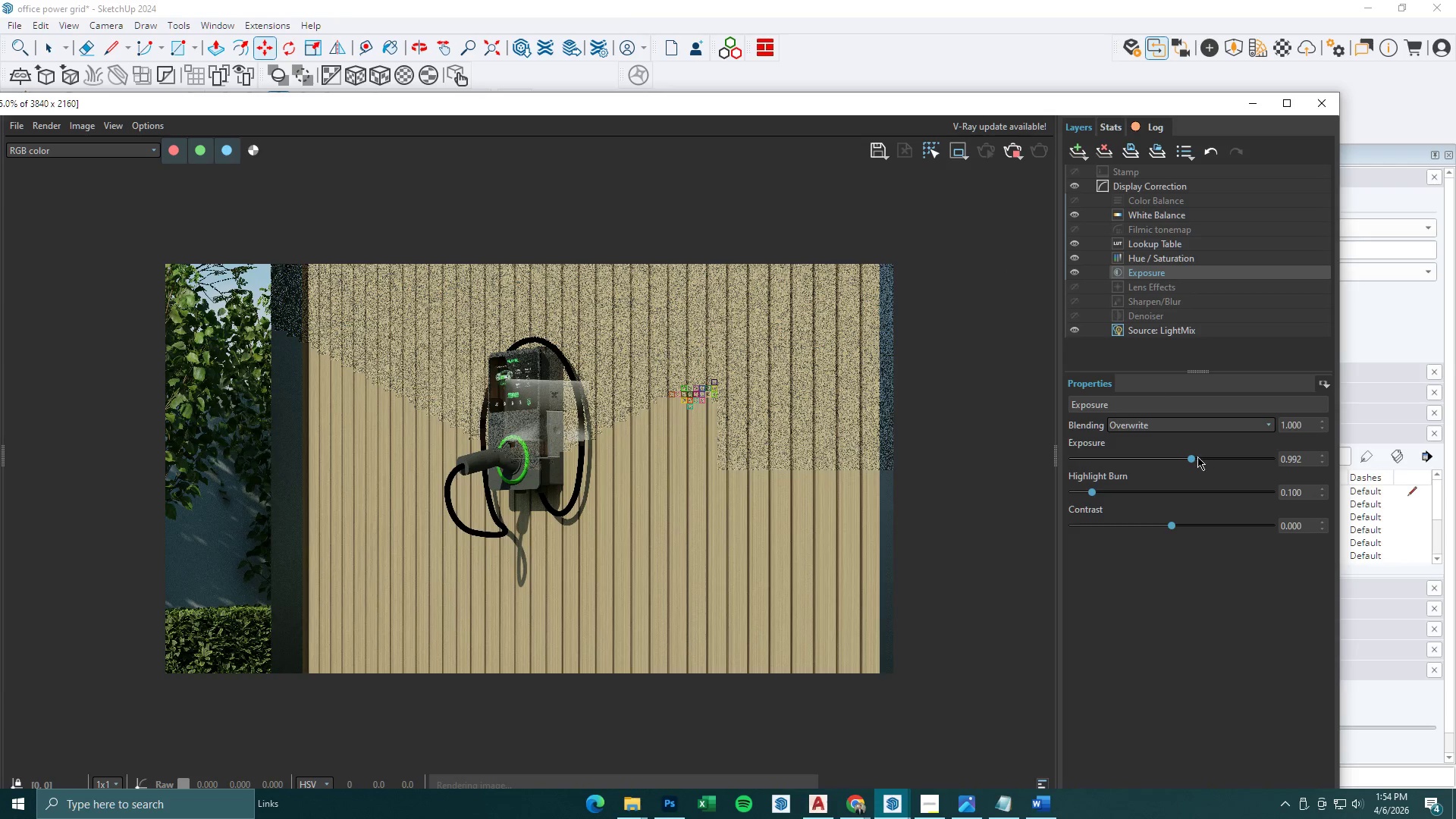 
left_click_drag(start_coordinate=[1192, 457], to_coordinate=[1187, 459])
 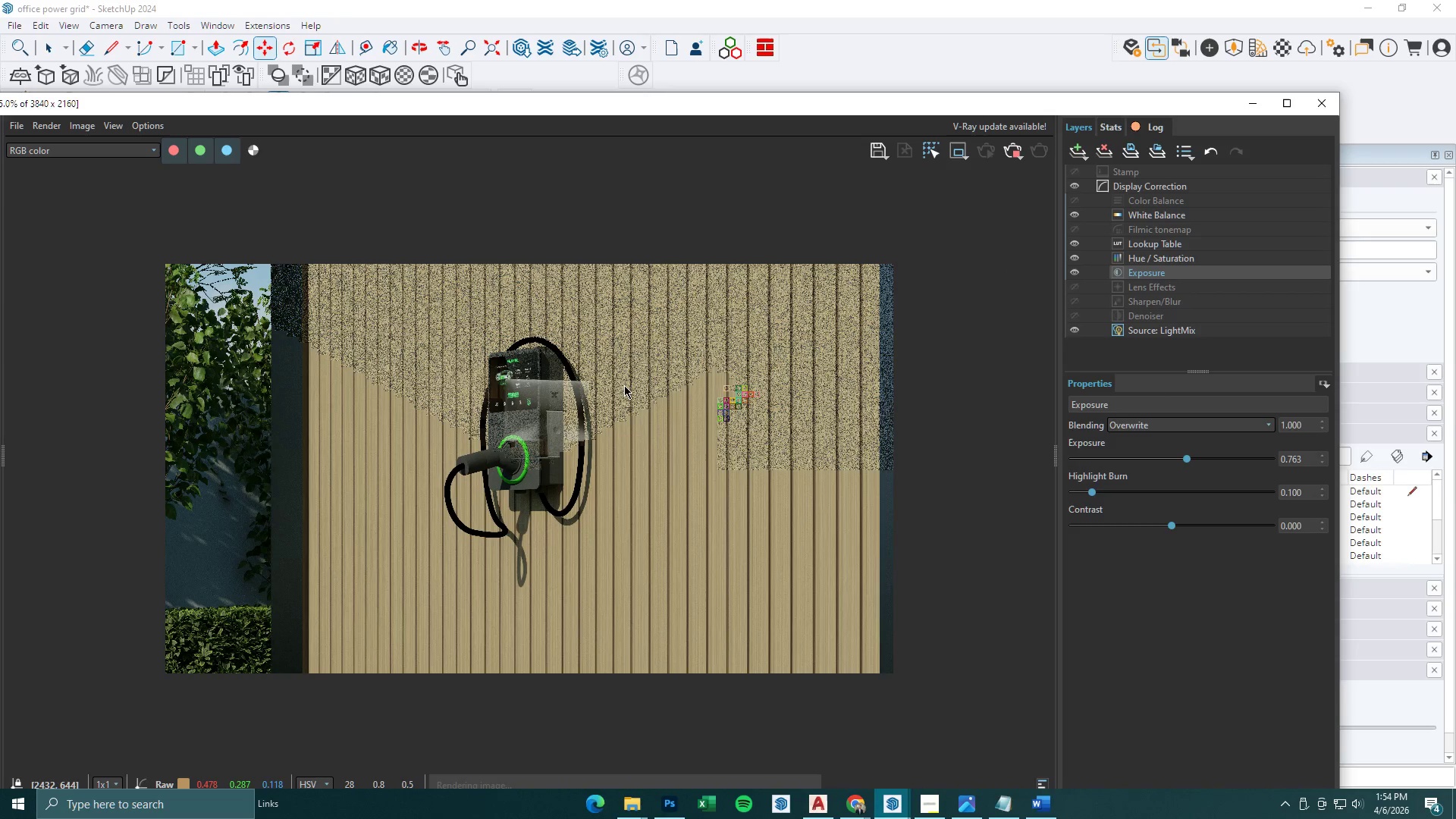 
scroll: coordinate [613, 381], scroll_direction: up, amount: 1.0
 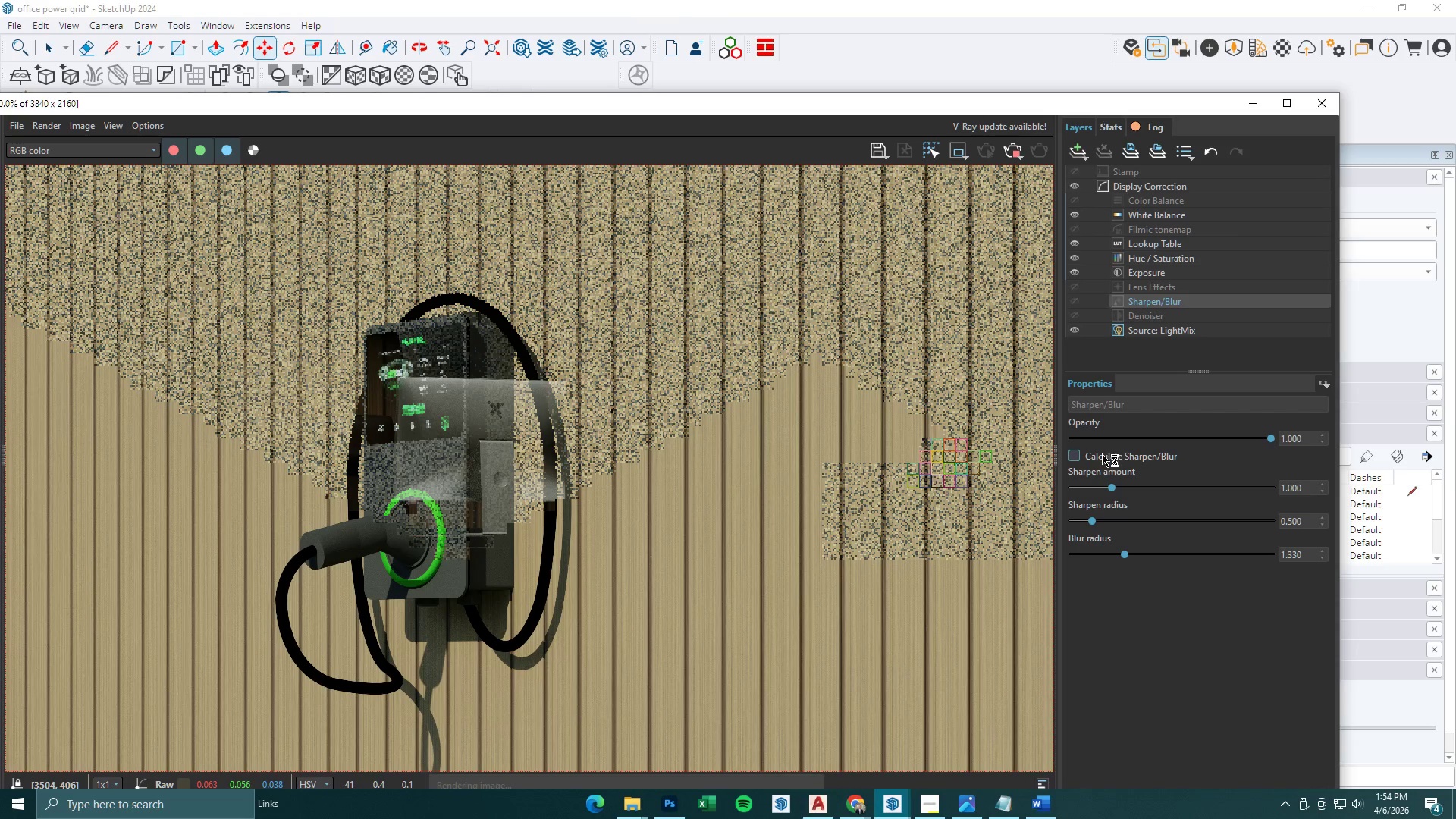 
left_click_drag(start_coordinate=[1128, 554], to_coordinate=[1187, 554])
 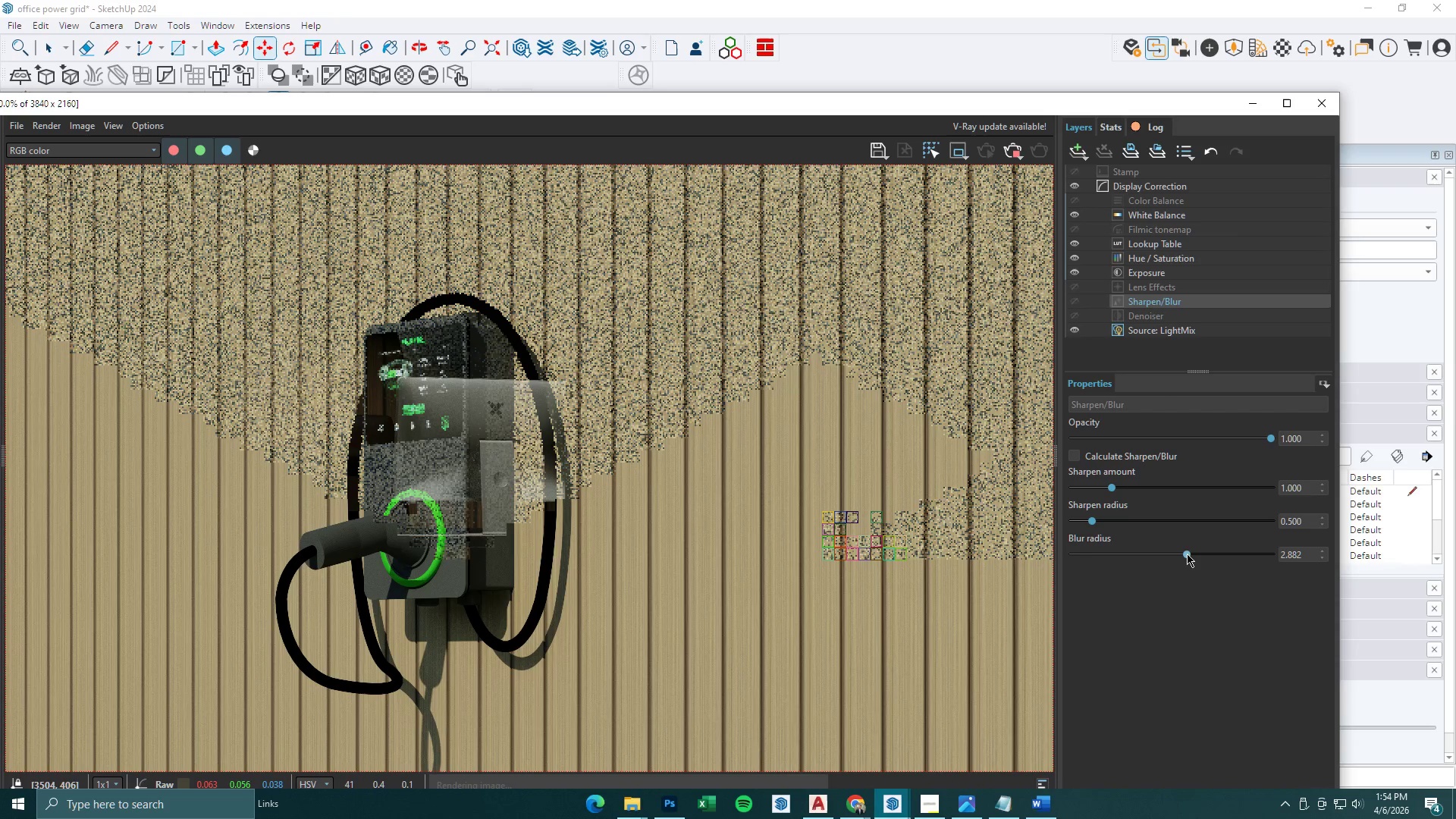 
left_click([1079, 454])
 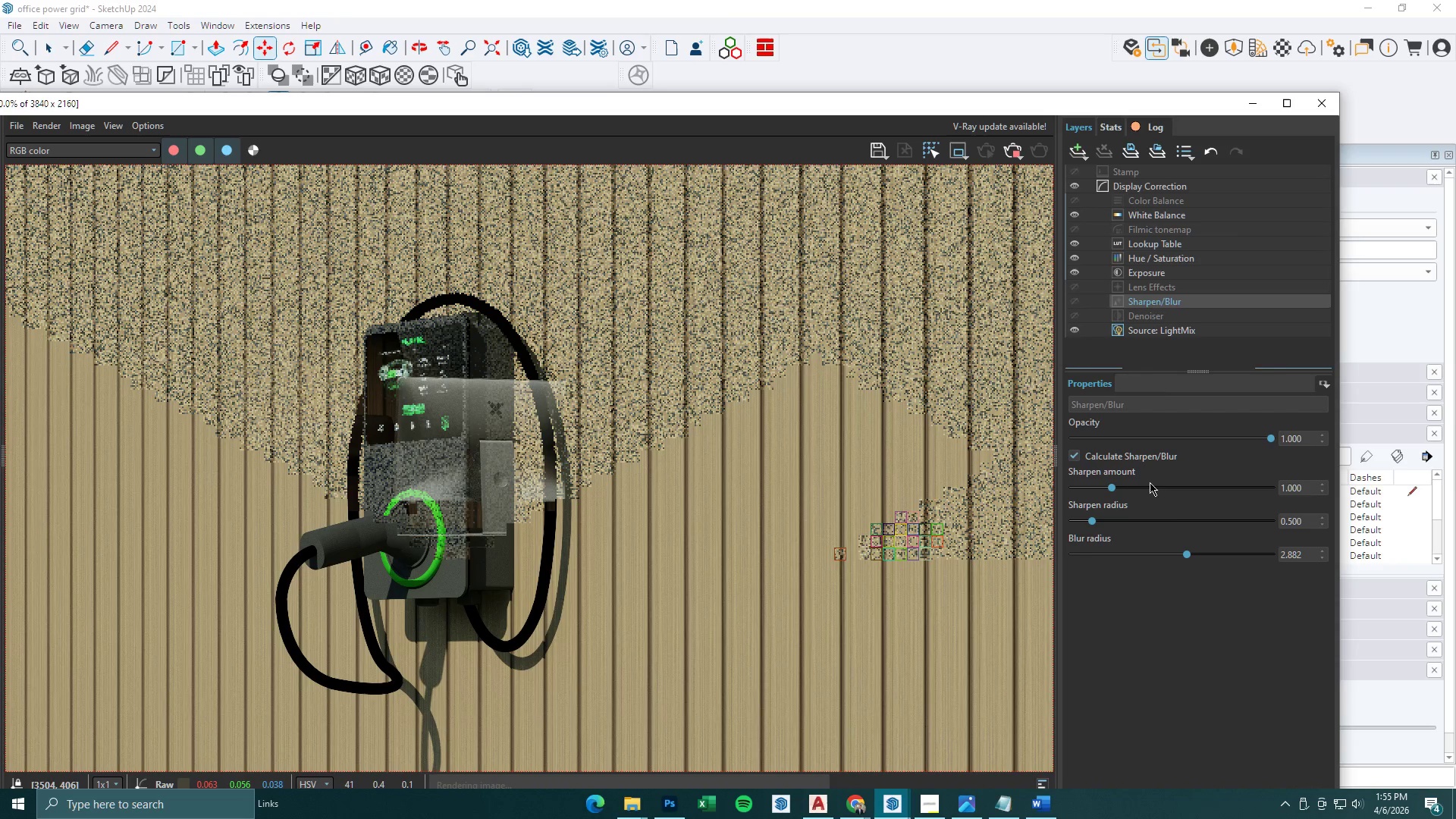 
mouse_move([1181, 533])
 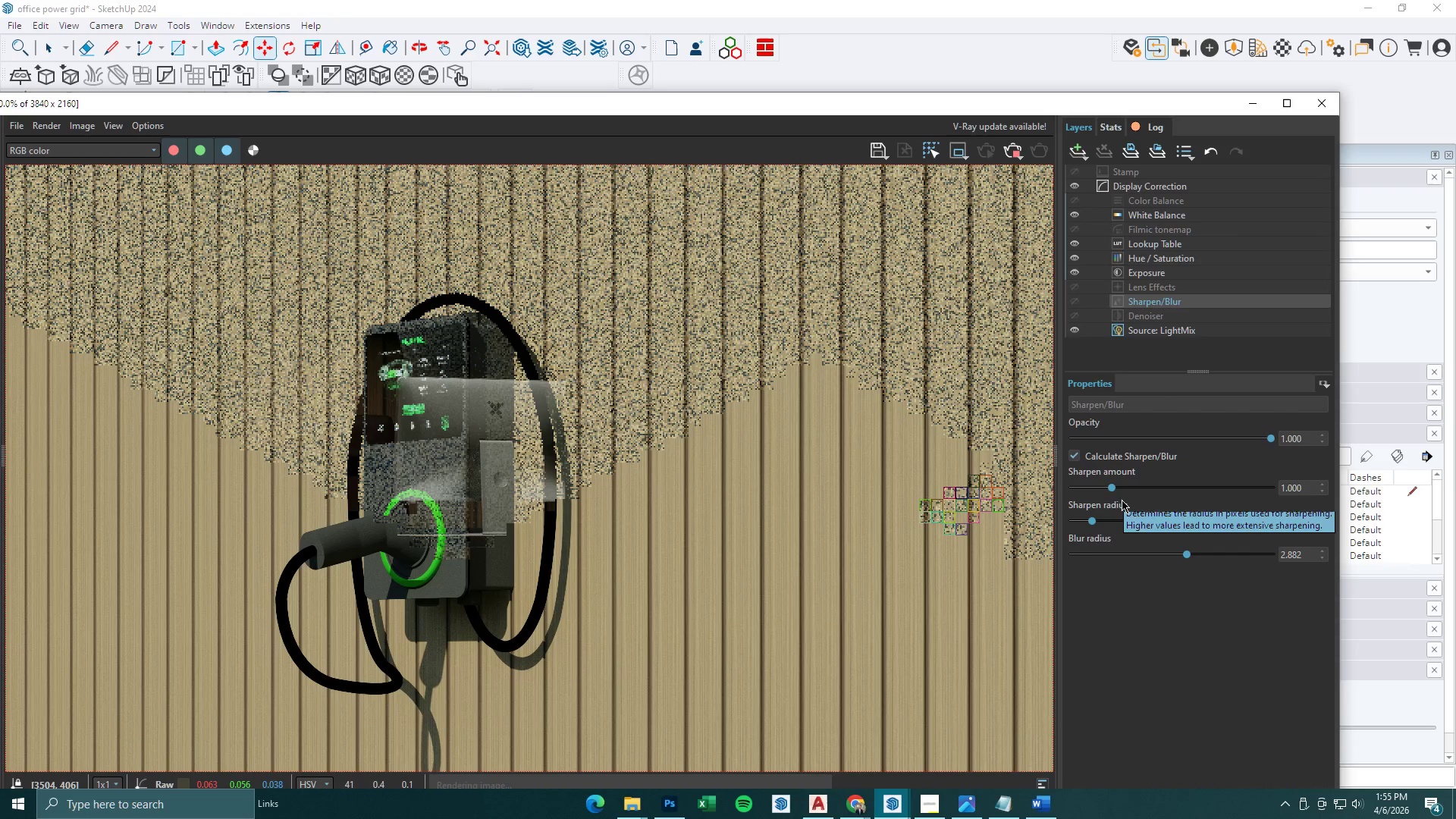 
scroll: coordinate [595, 502], scroll_direction: down, amount: 1.0
 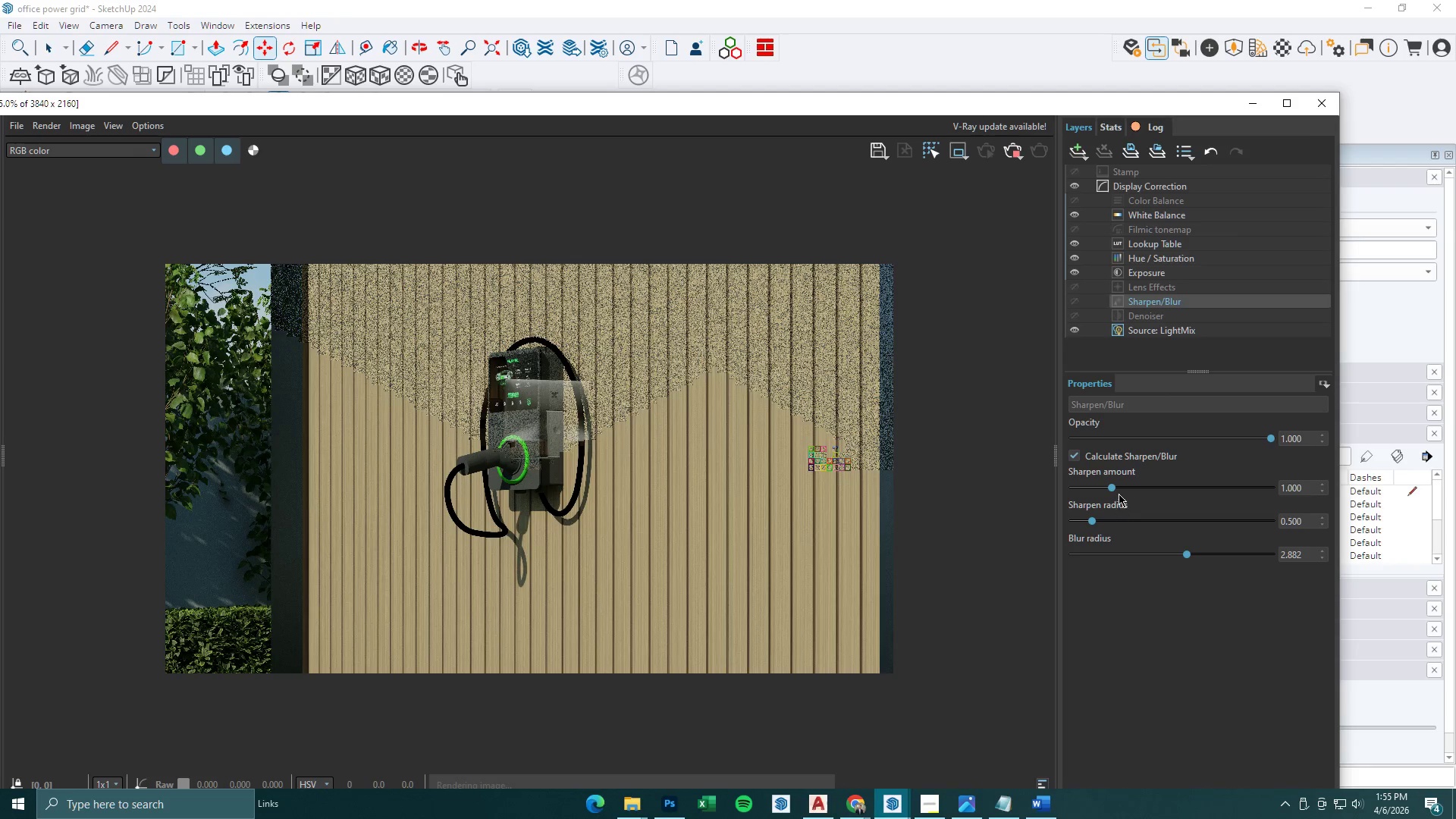 
left_click_drag(start_coordinate=[1188, 555], to_coordinate=[1260, 555])
 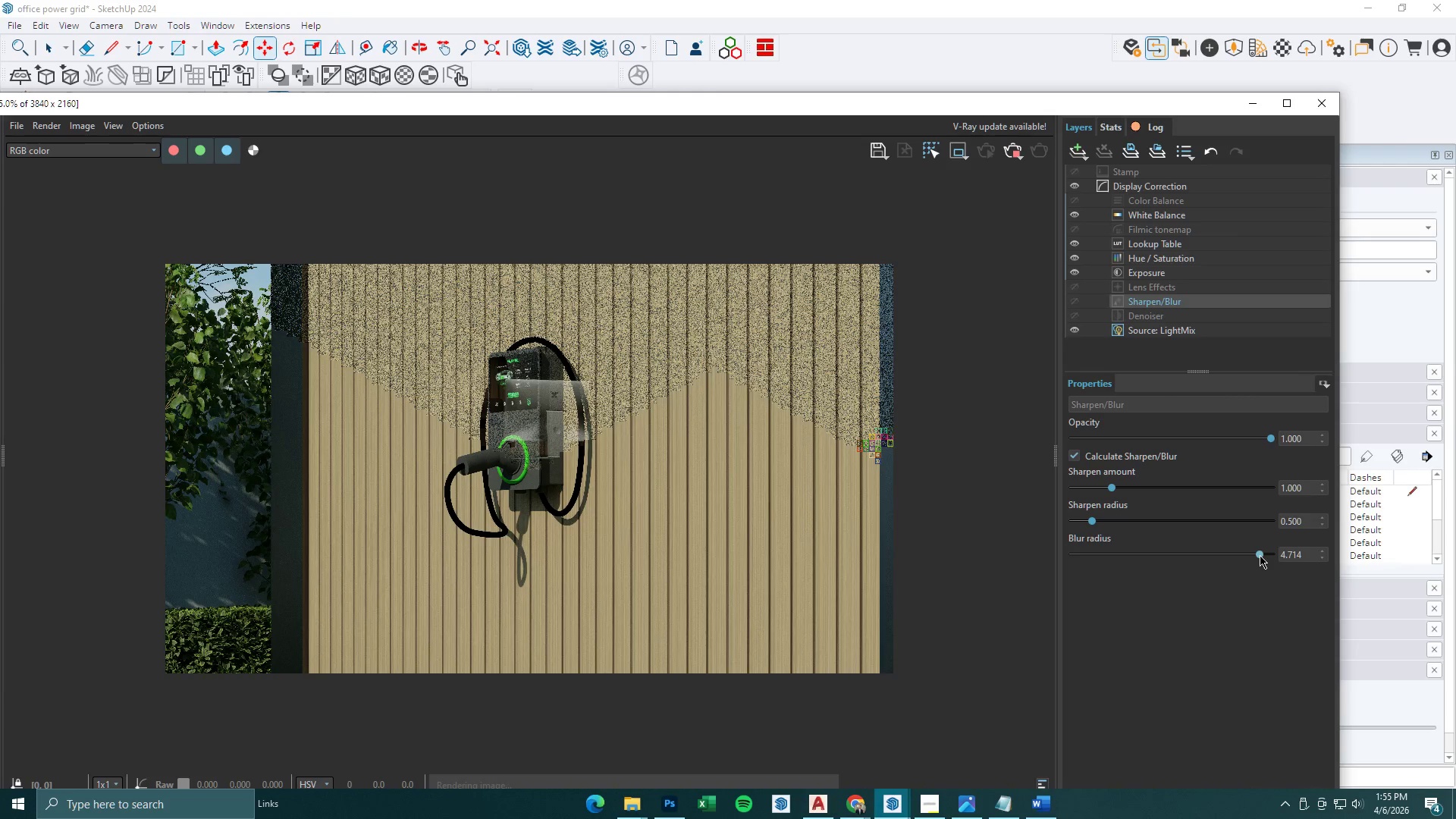 
left_click_drag(start_coordinate=[1260, 555], to_coordinate=[1175, 555])
 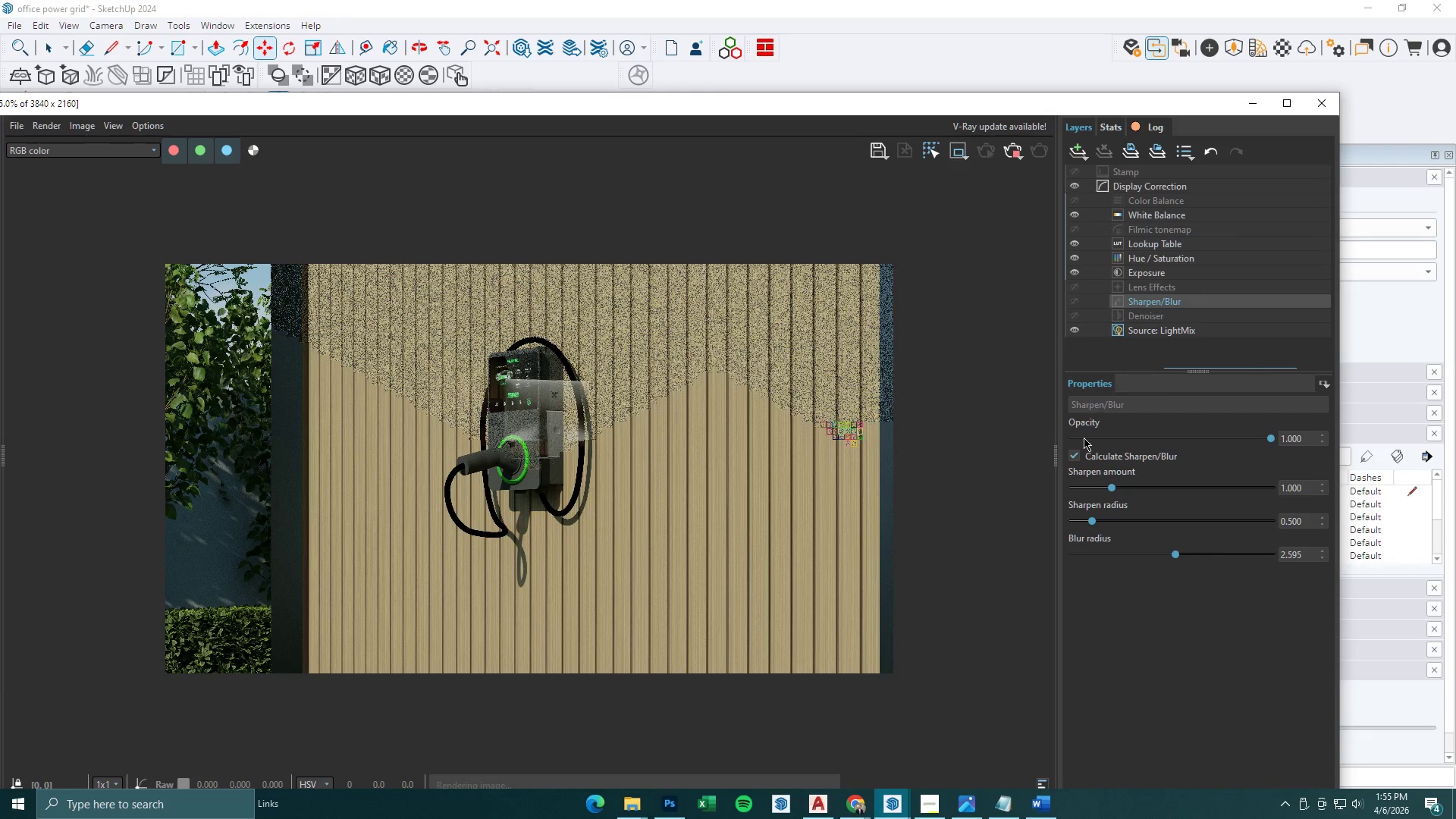 
left_click([1078, 457])
 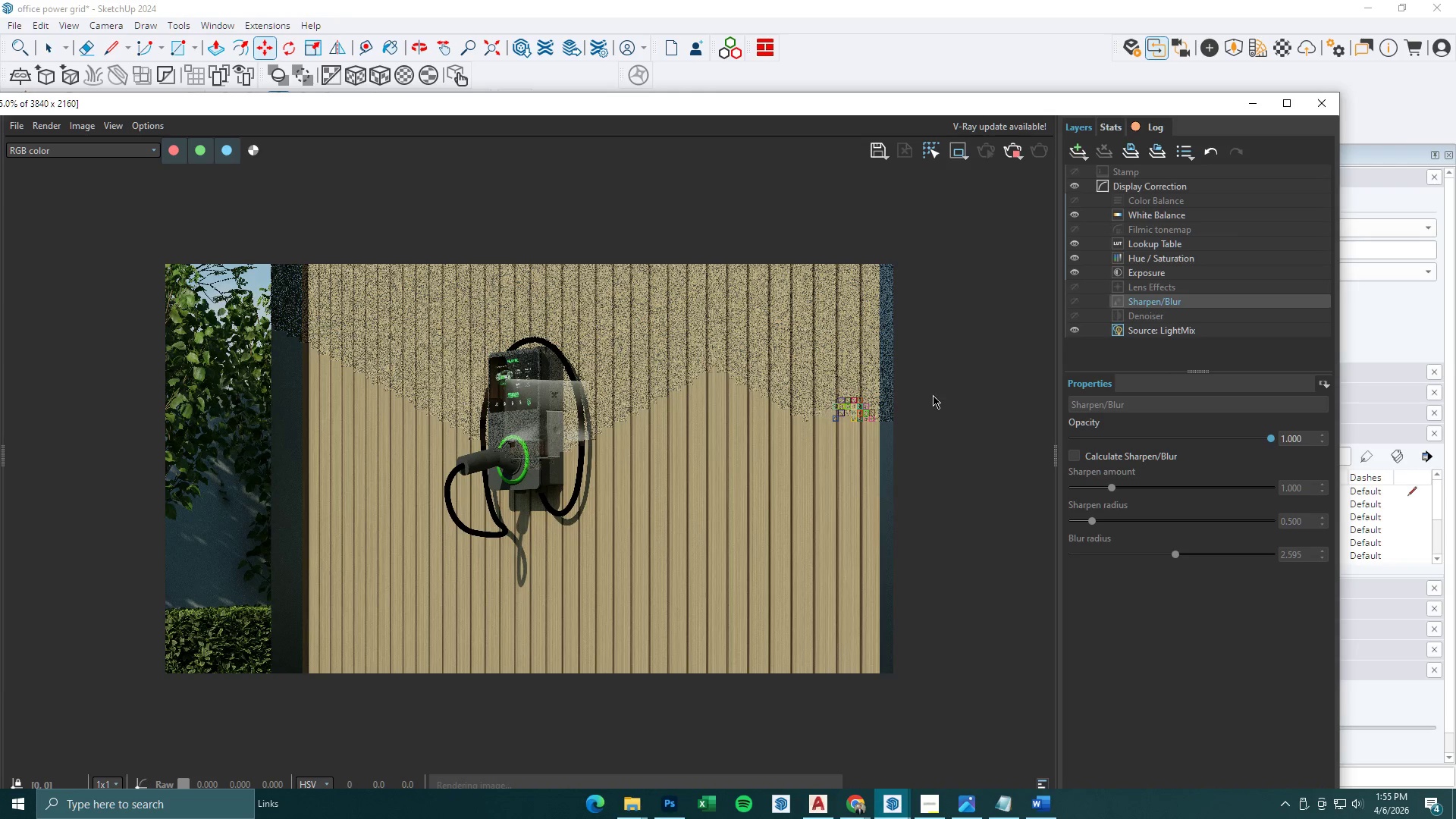 
left_click([1078, 299])
 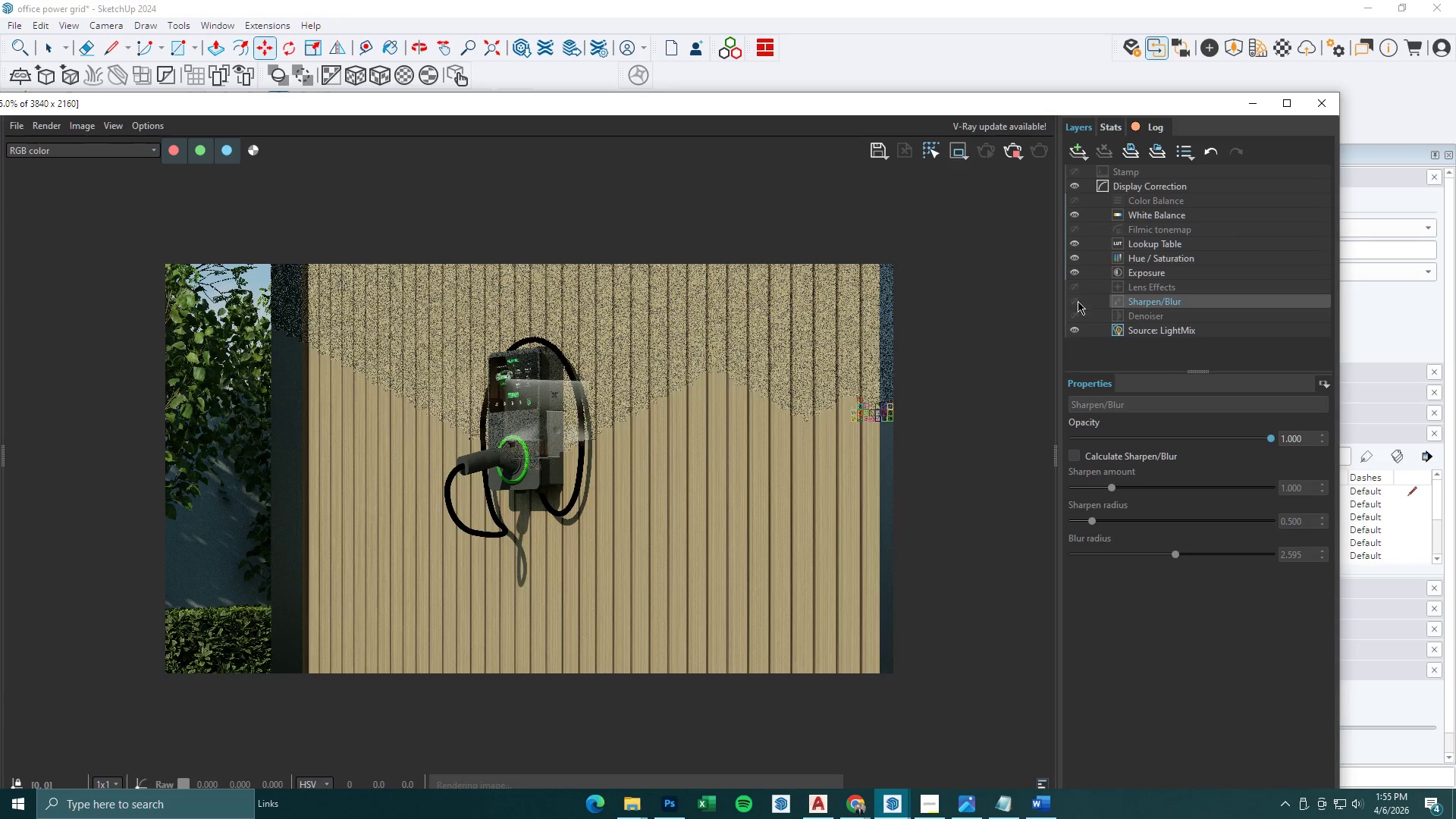 
left_click([1078, 303])
 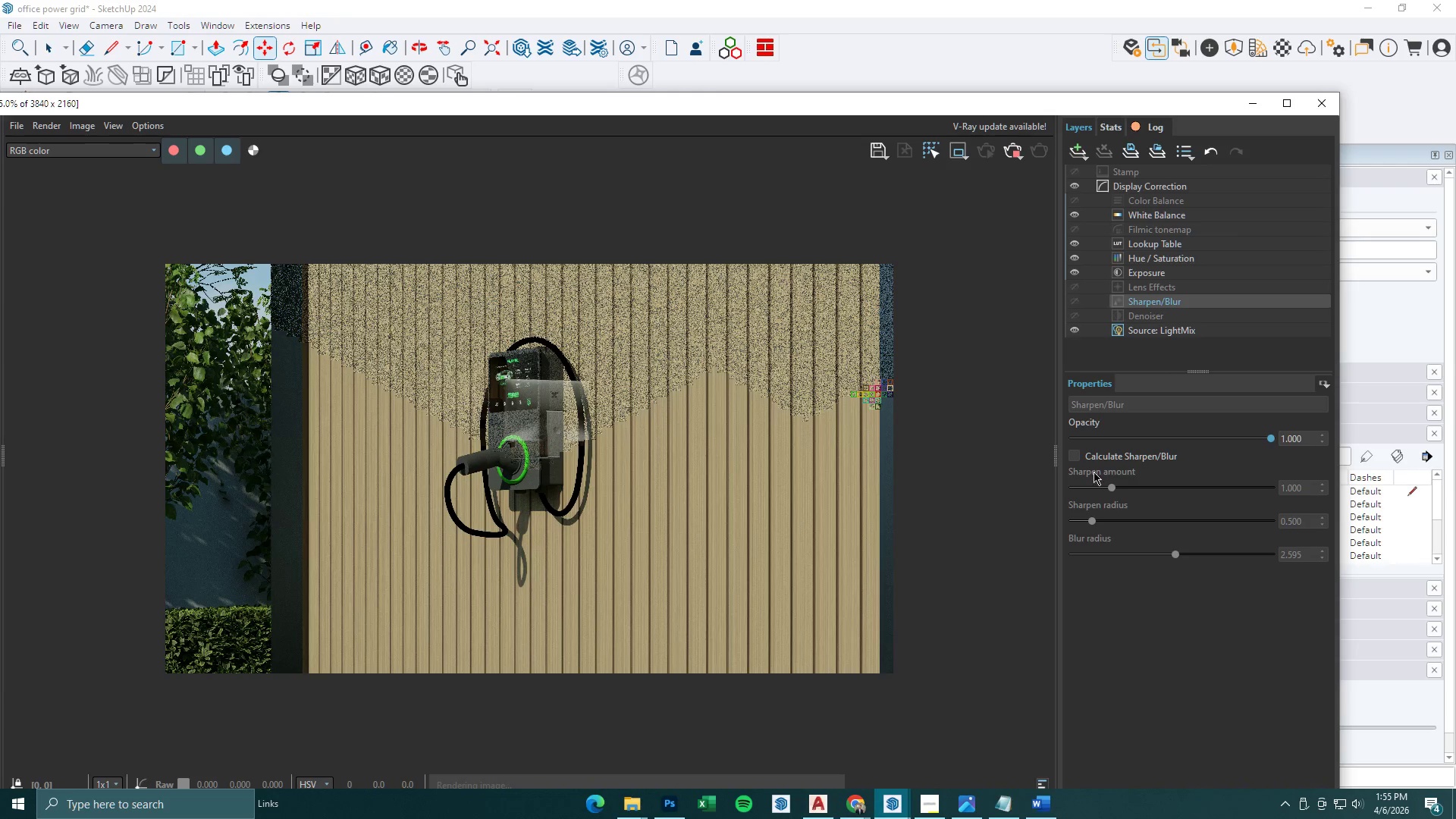 
left_click([1073, 459])
 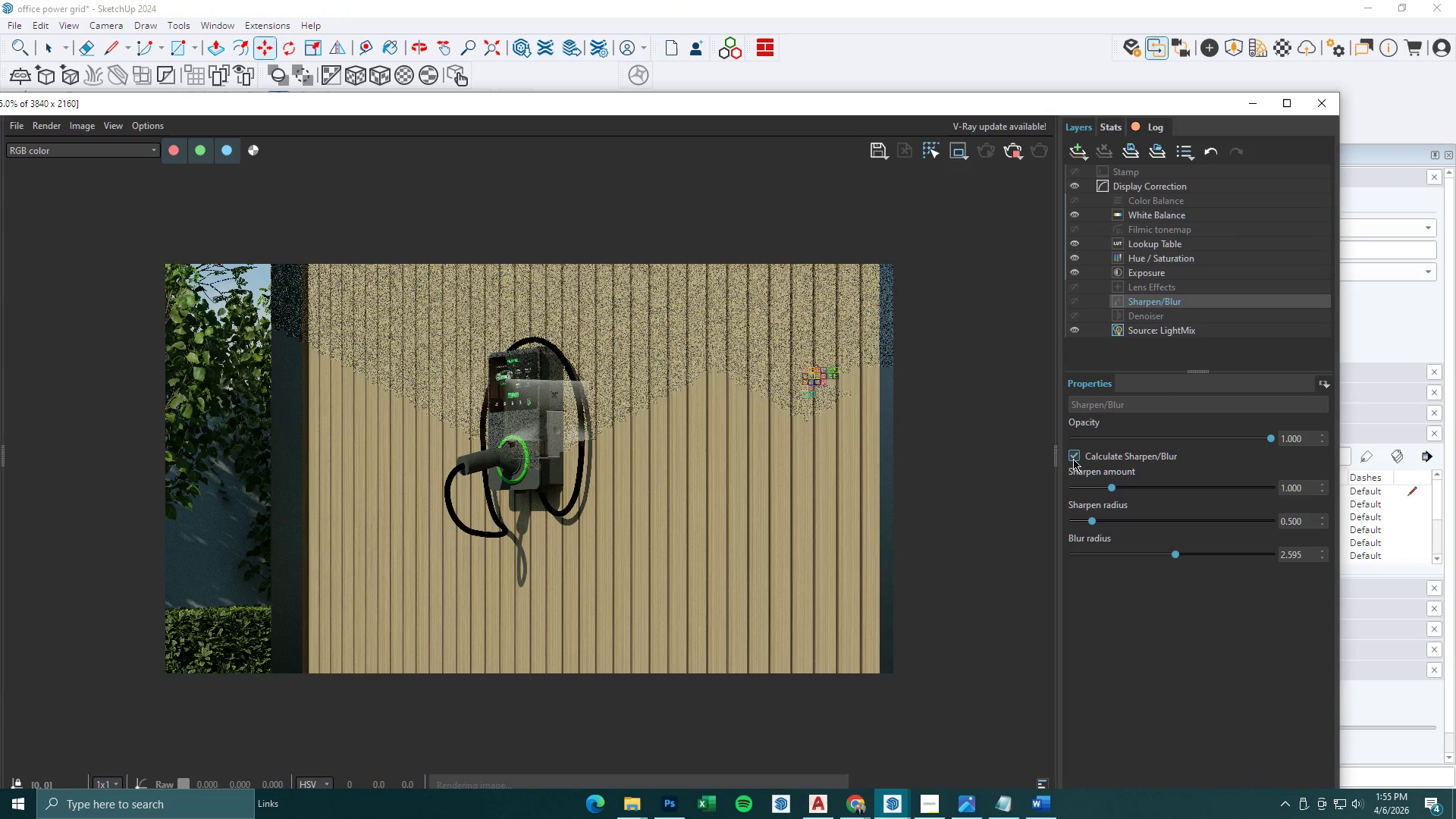 
left_click([1073, 459])
 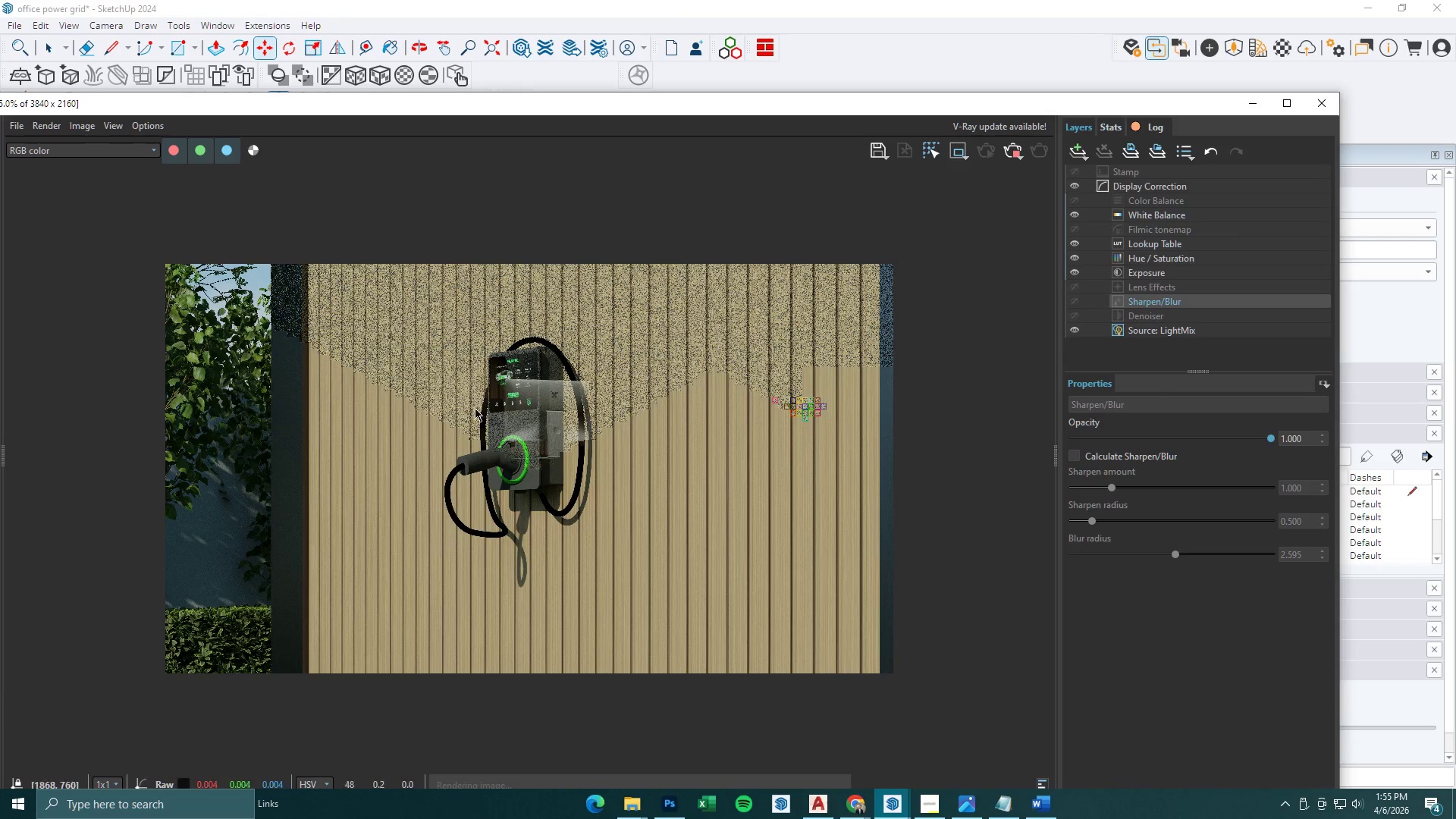 
scroll: coordinate [807, 455], scroll_direction: up, amount: 2.0
 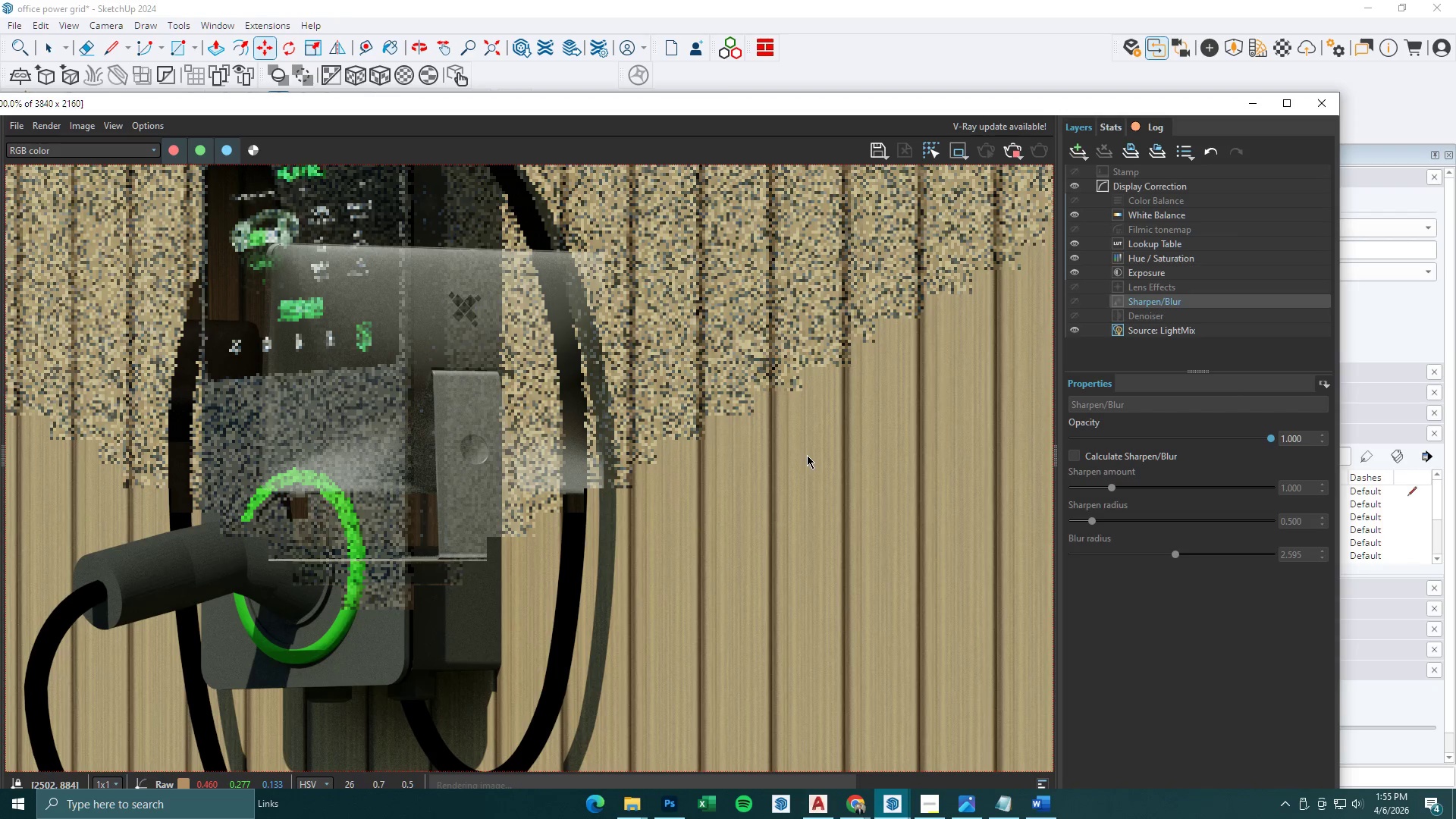 
scroll: coordinate [807, 455], scroll_direction: down, amount: 1.0
 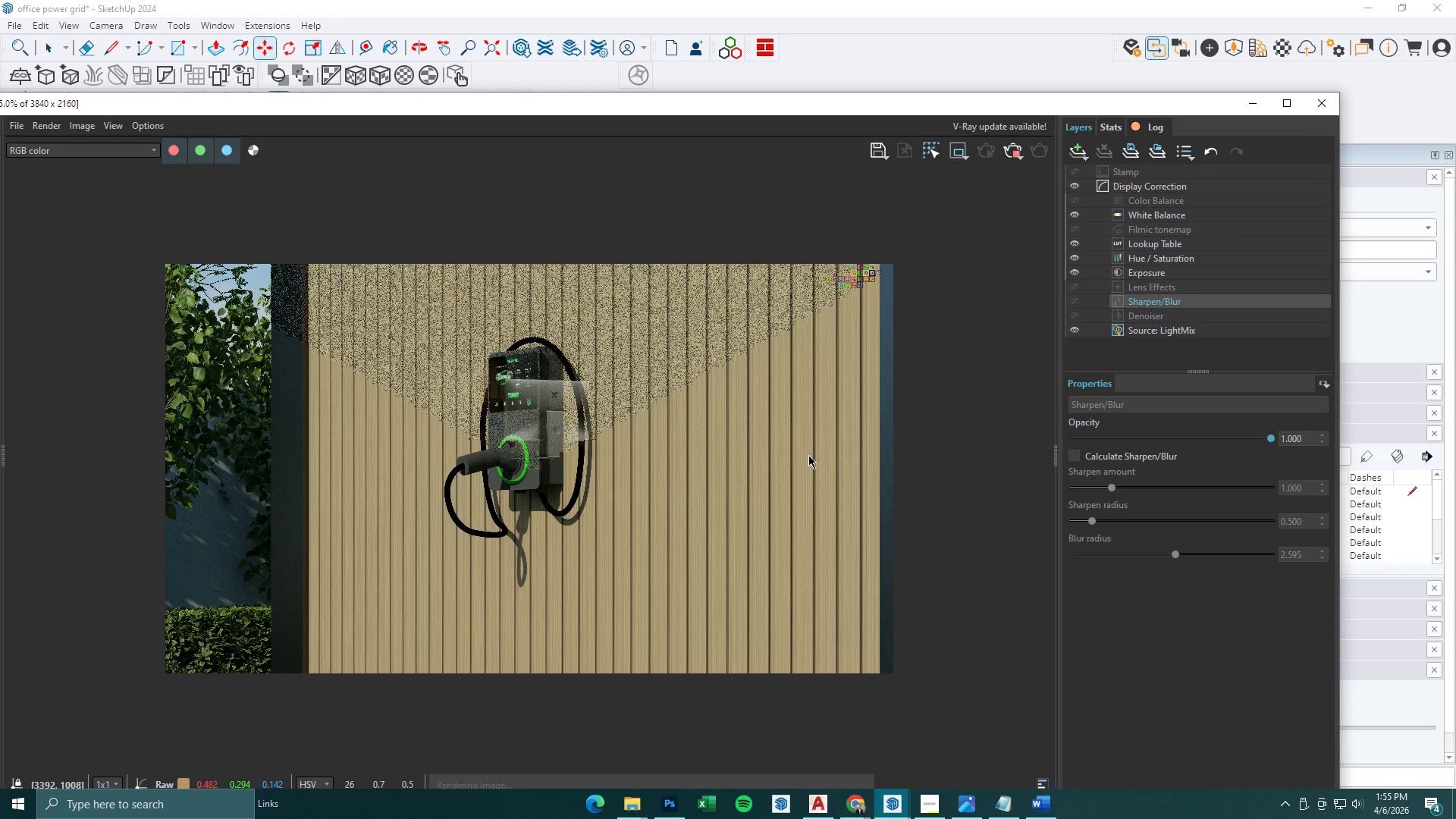 
wait(20.53)
 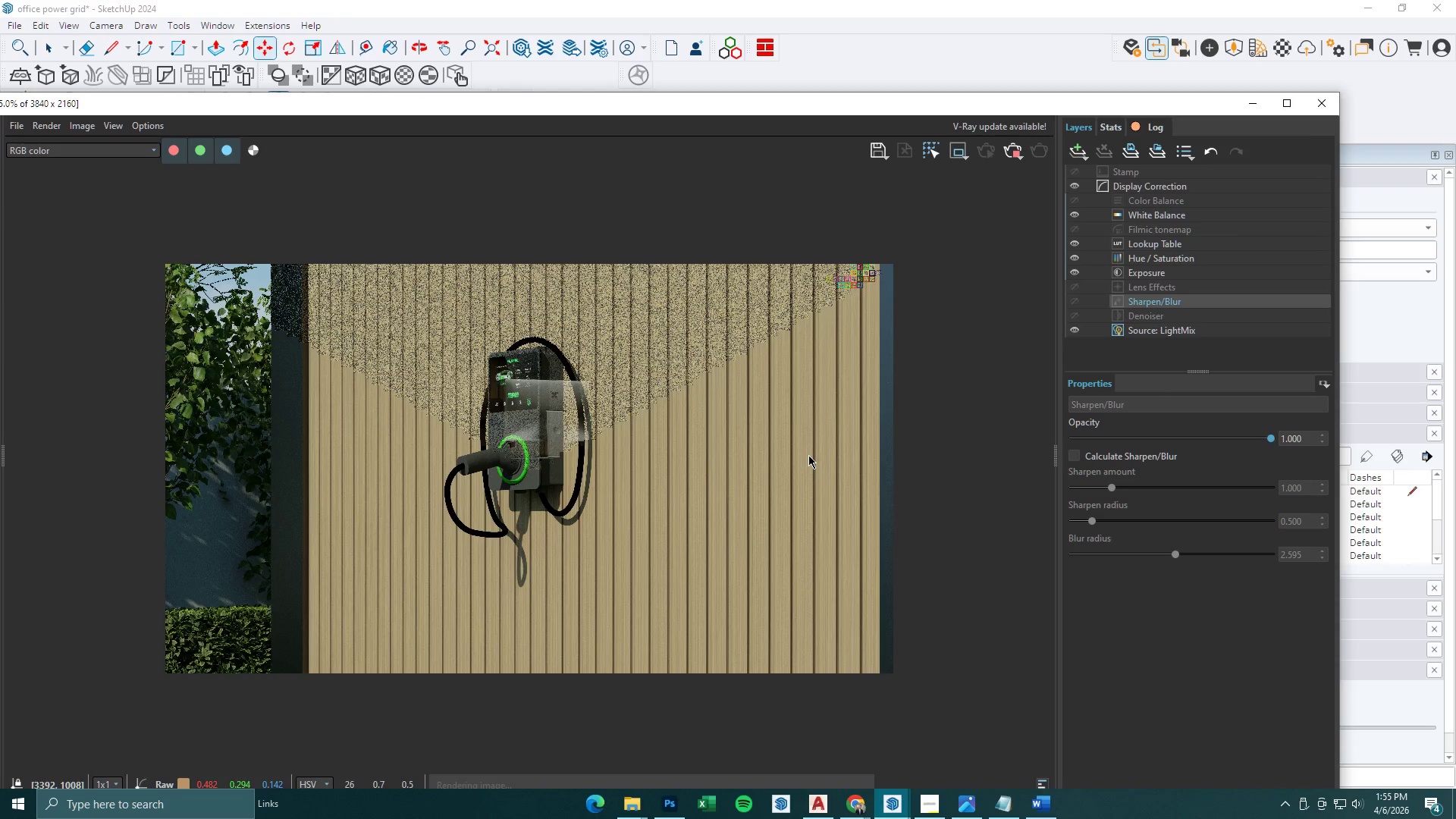 
scroll: coordinate [532, 426], scroll_direction: up, amount: 1.0
 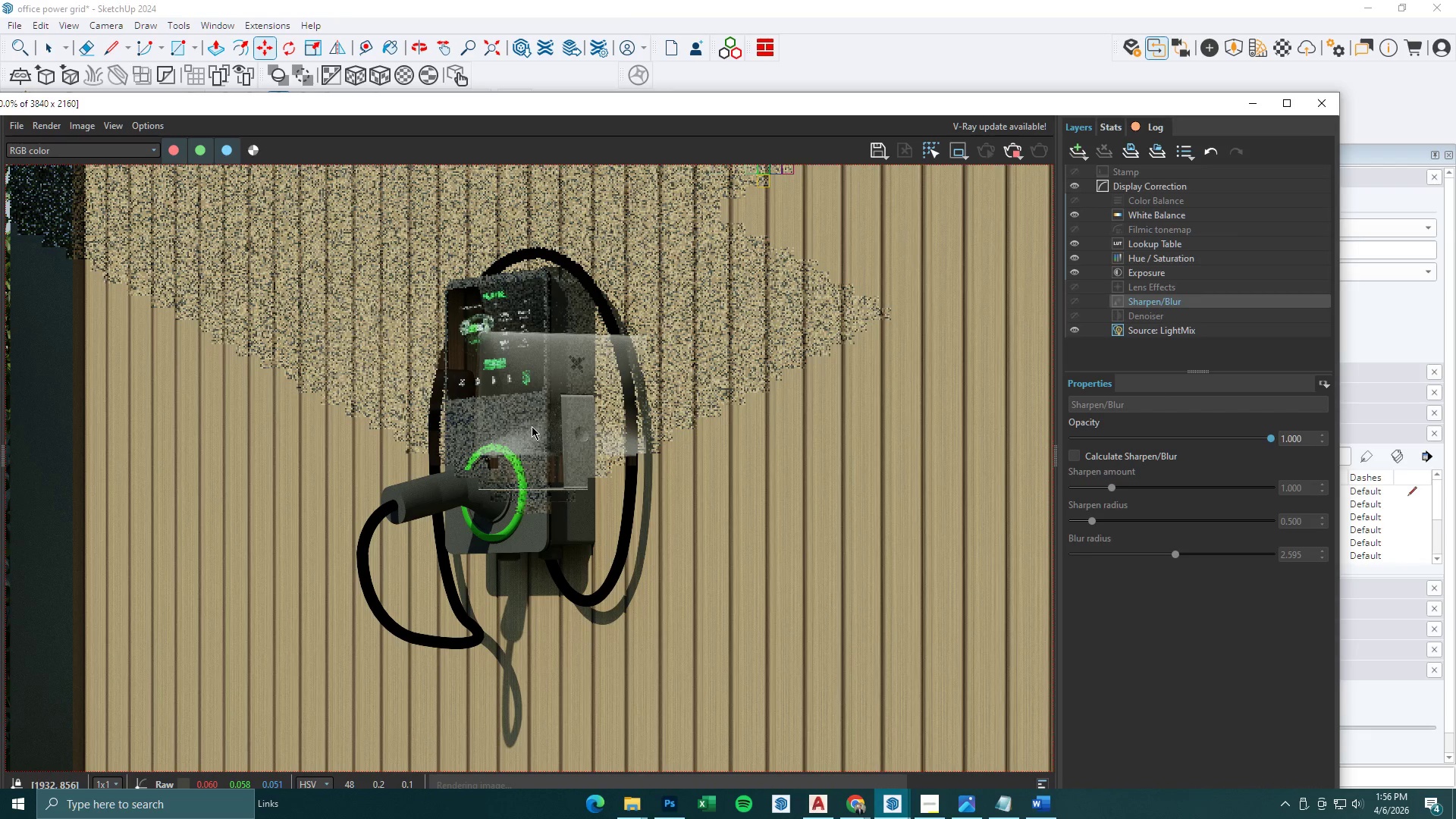 
wait(34.96)
 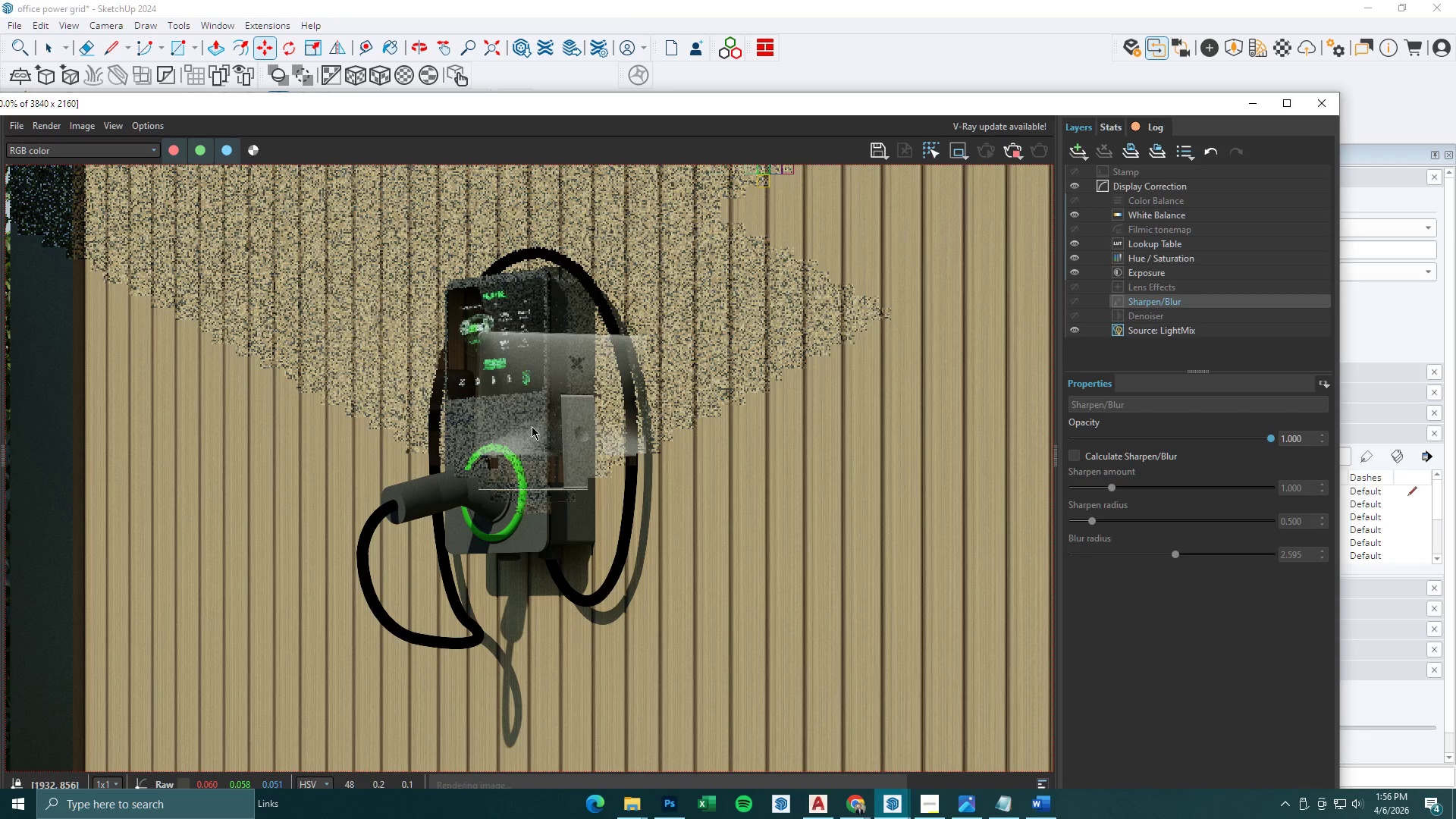 
scroll: coordinate [630, 413], scroll_direction: down, amount: 2.0
 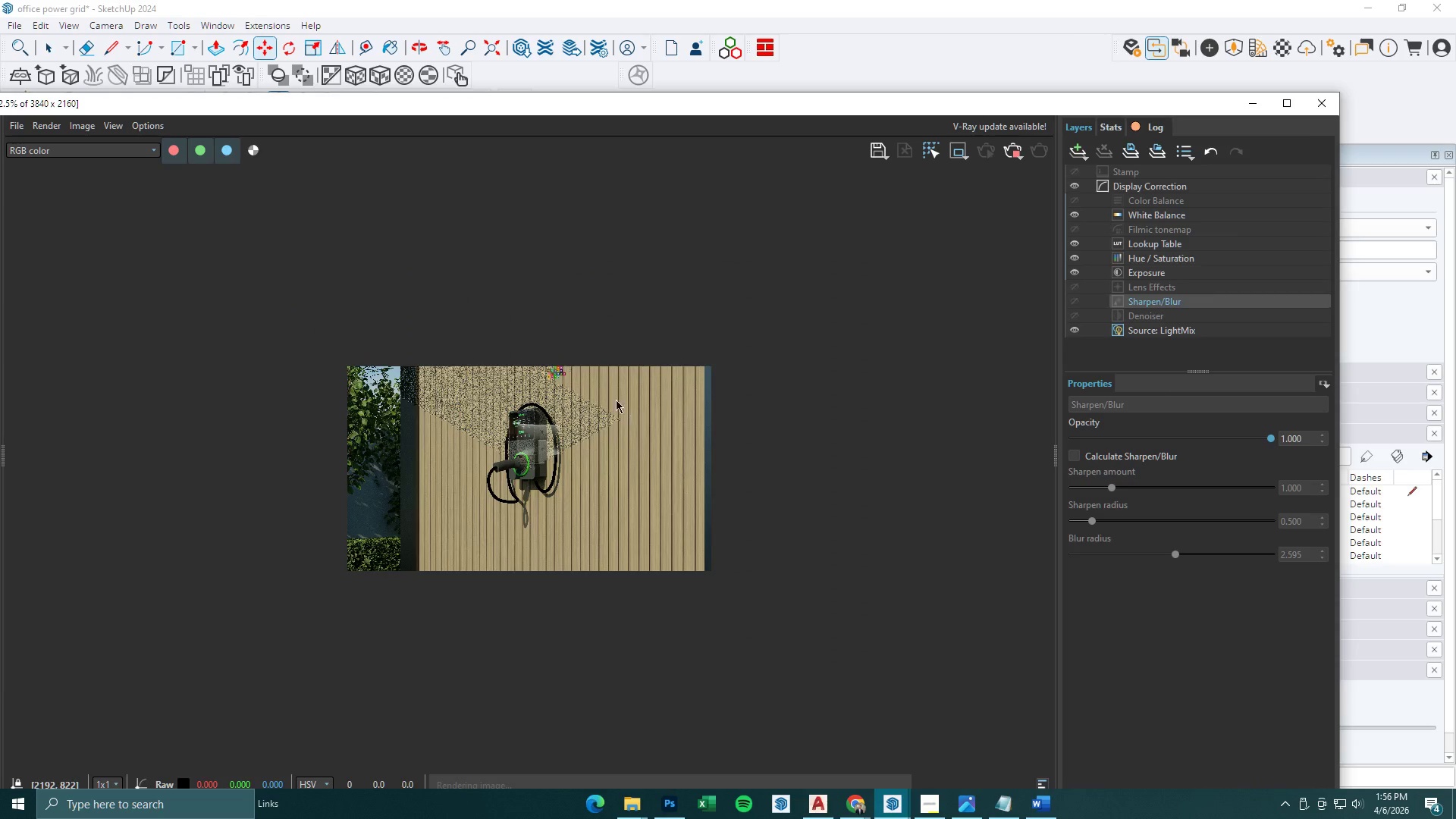 
scroll: coordinate [574, 377], scroll_direction: up, amount: 1.0
 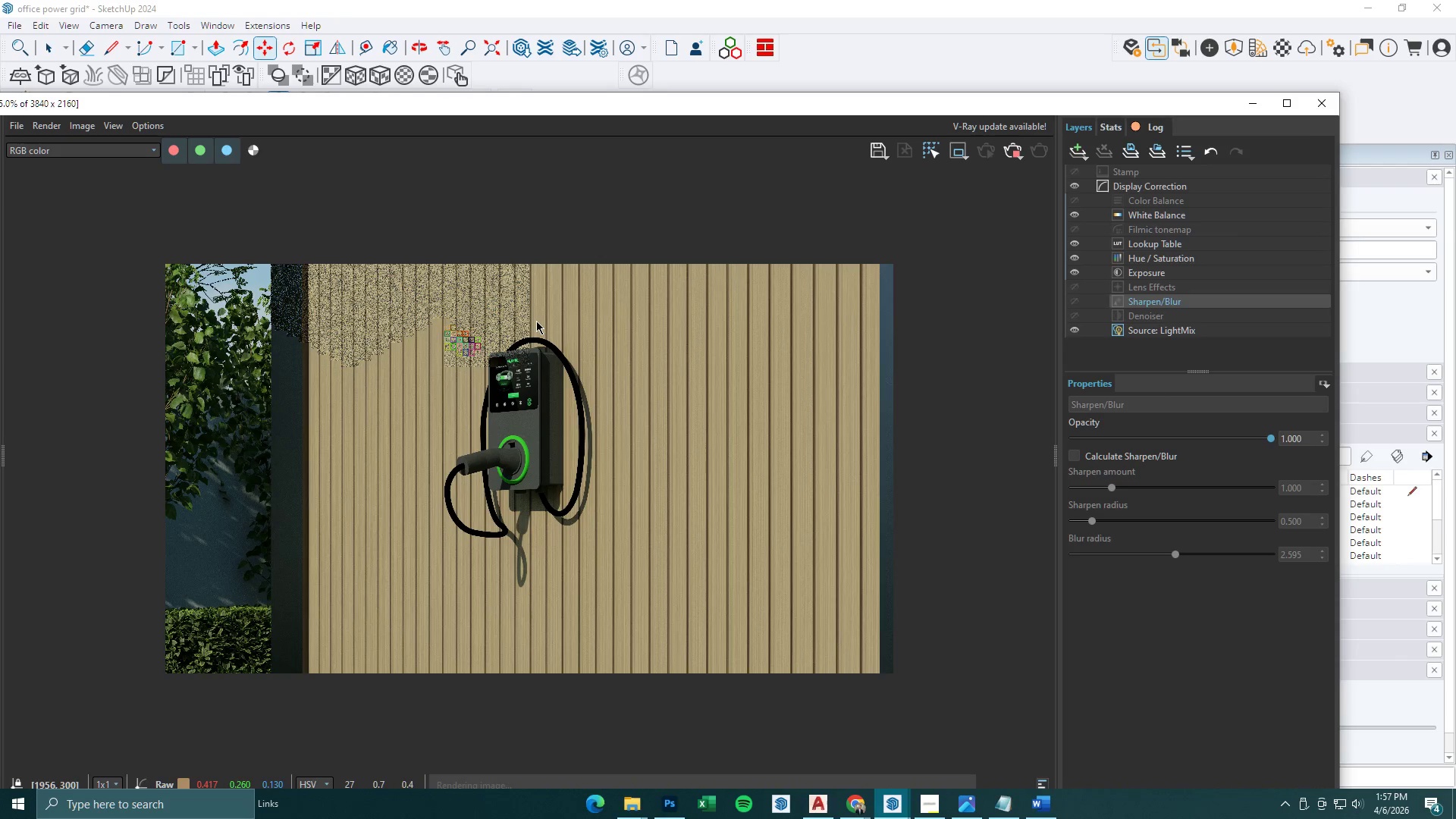 
wait(61.16)
 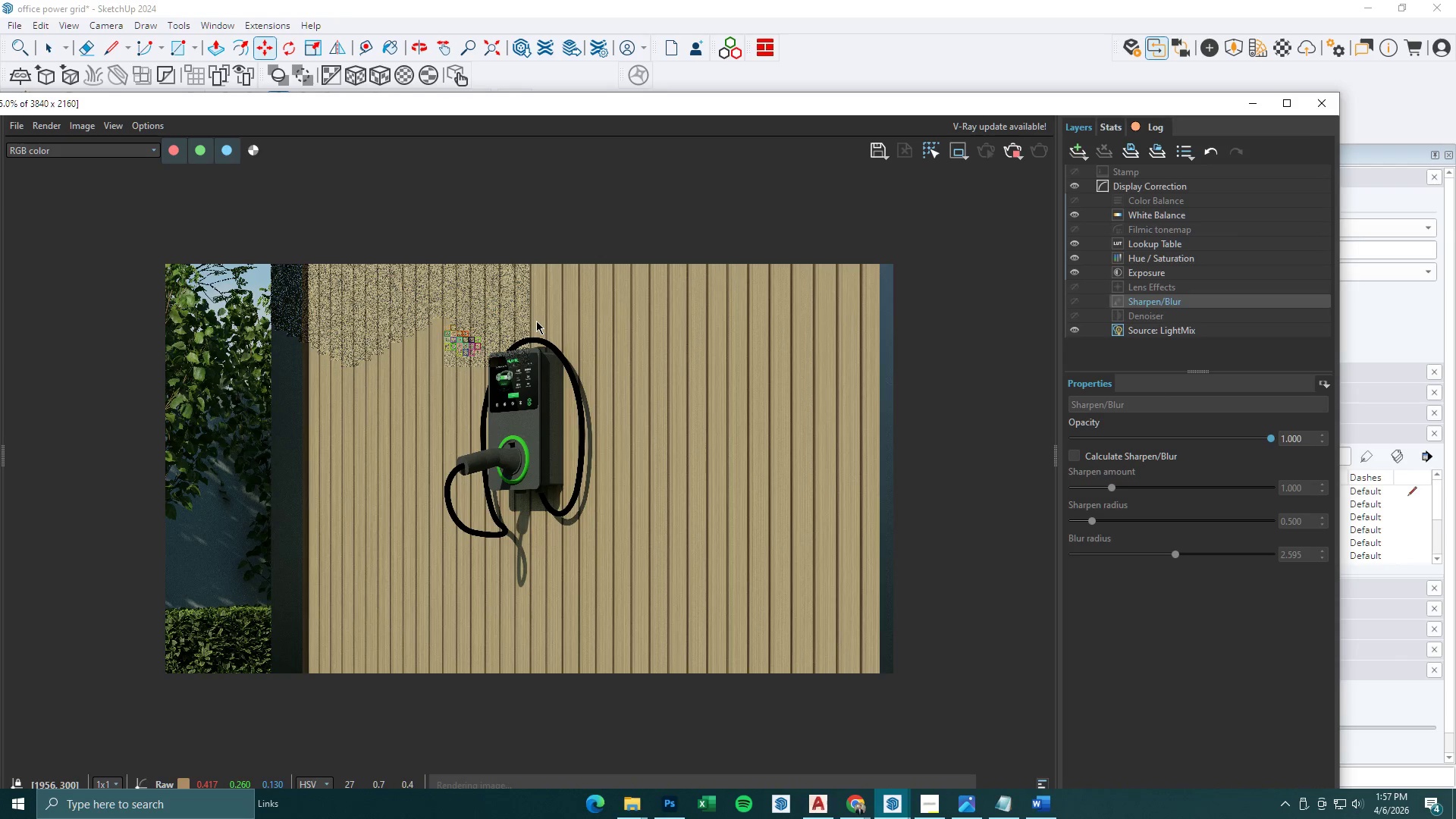 
scroll: coordinate [510, 311], scroll_direction: up, amount: 2.0
 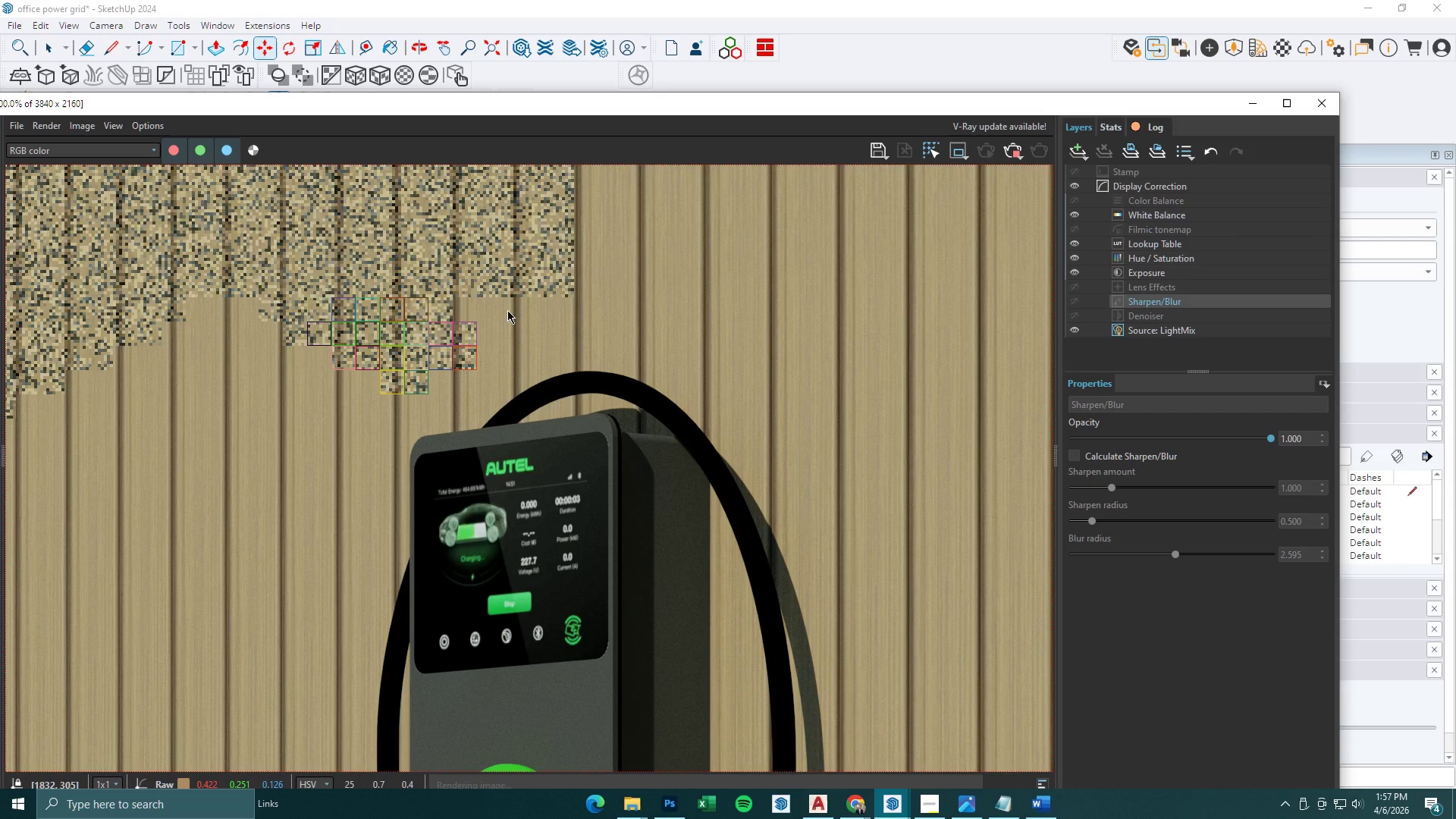 
scroll: coordinate [507, 318], scroll_direction: down, amount: 2.0
 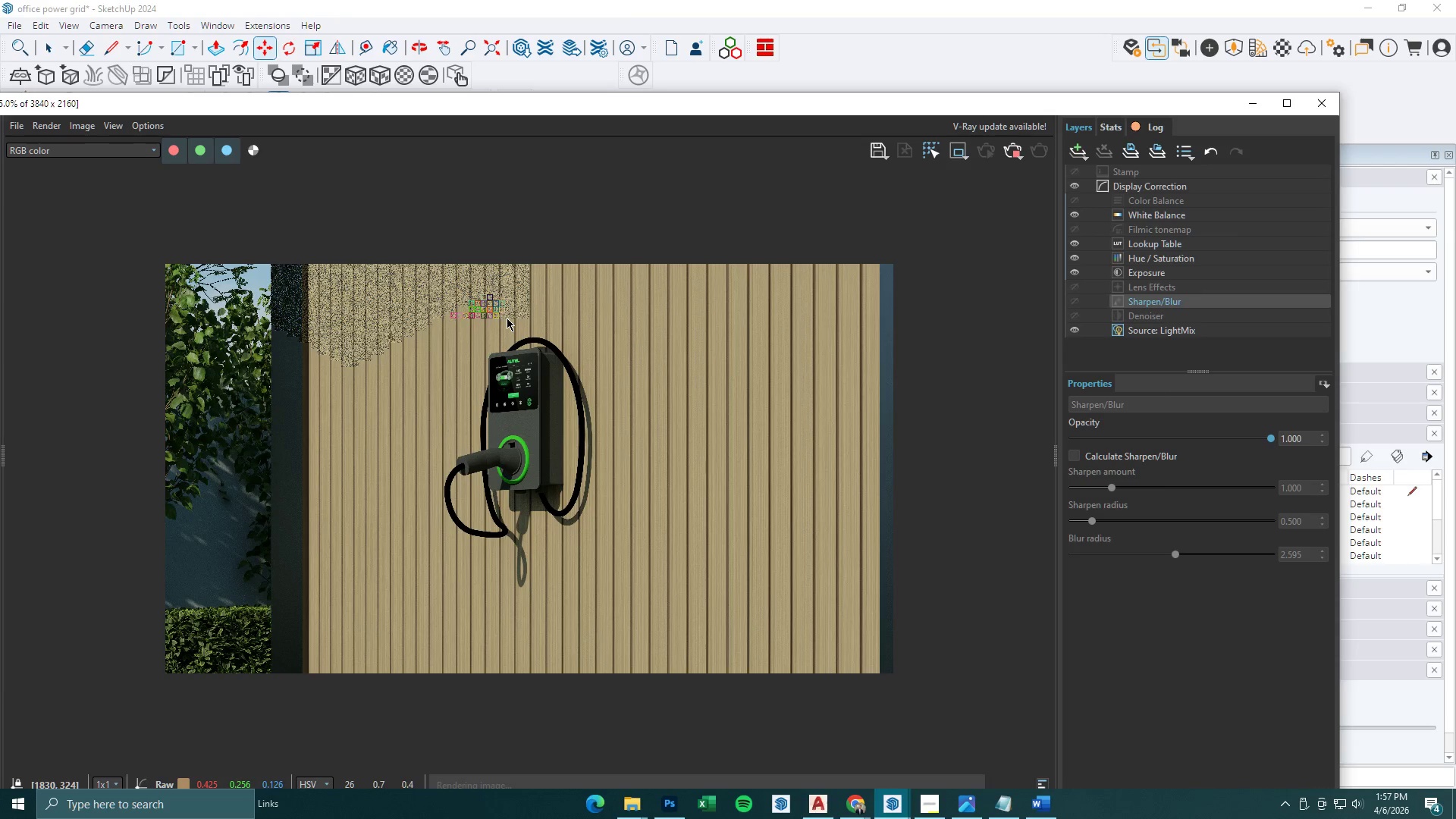 
scroll: coordinate [506, 318], scroll_direction: up, amount: 2.0
 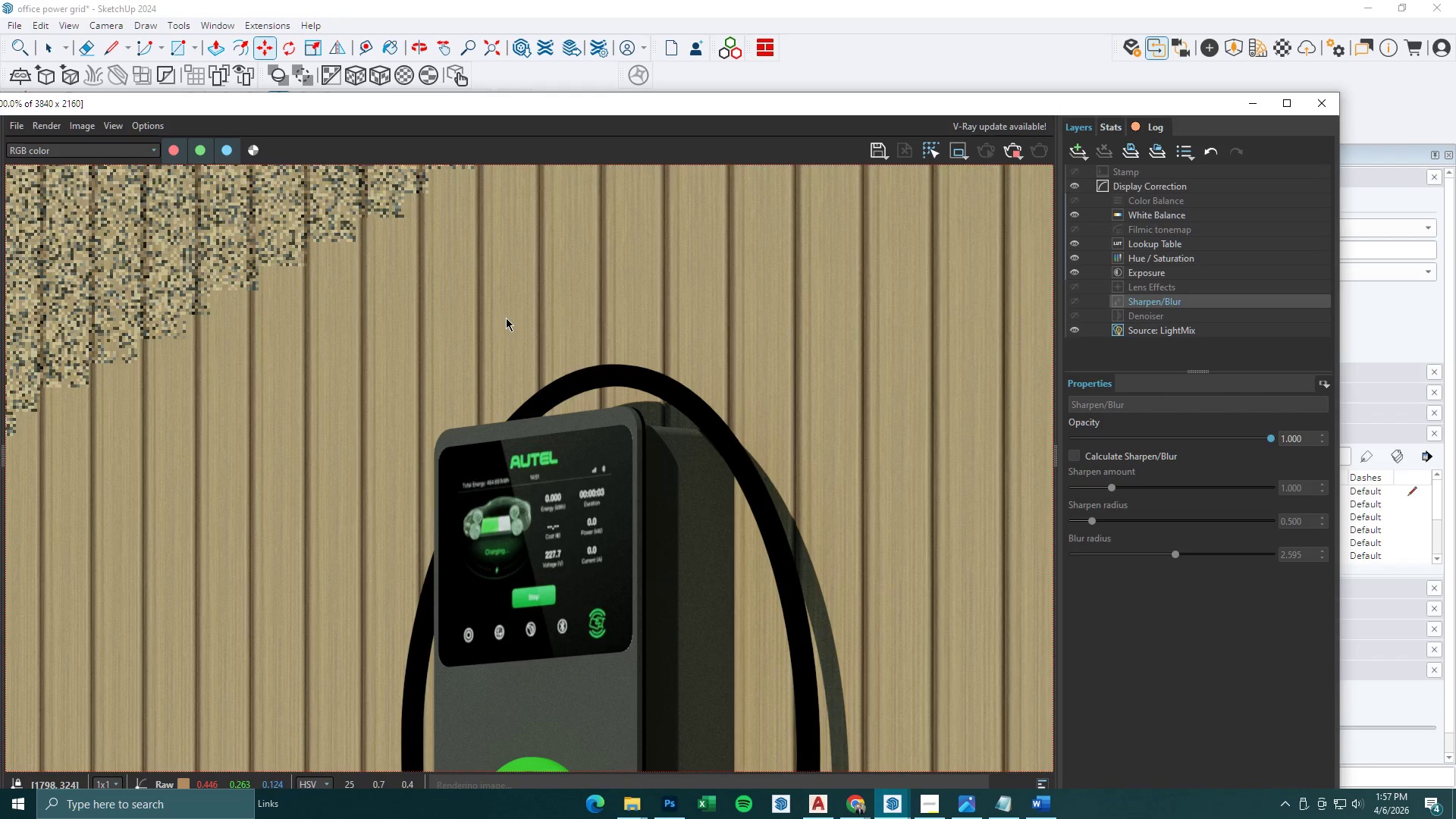 
scroll: coordinate [506, 318], scroll_direction: down, amount: 3.0
 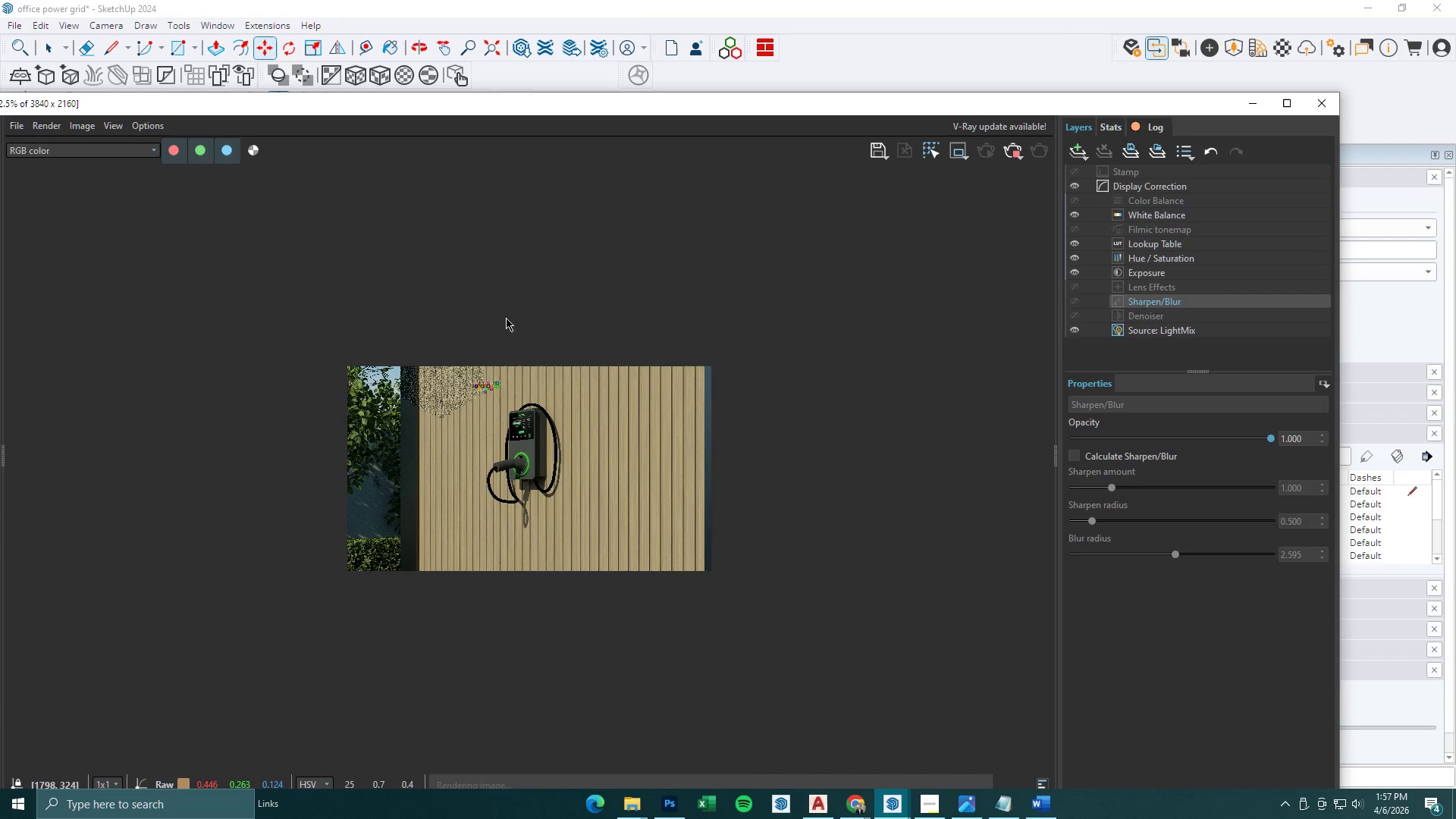 
scroll: coordinate [516, 330], scroll_direction: up, amount: 1.0
 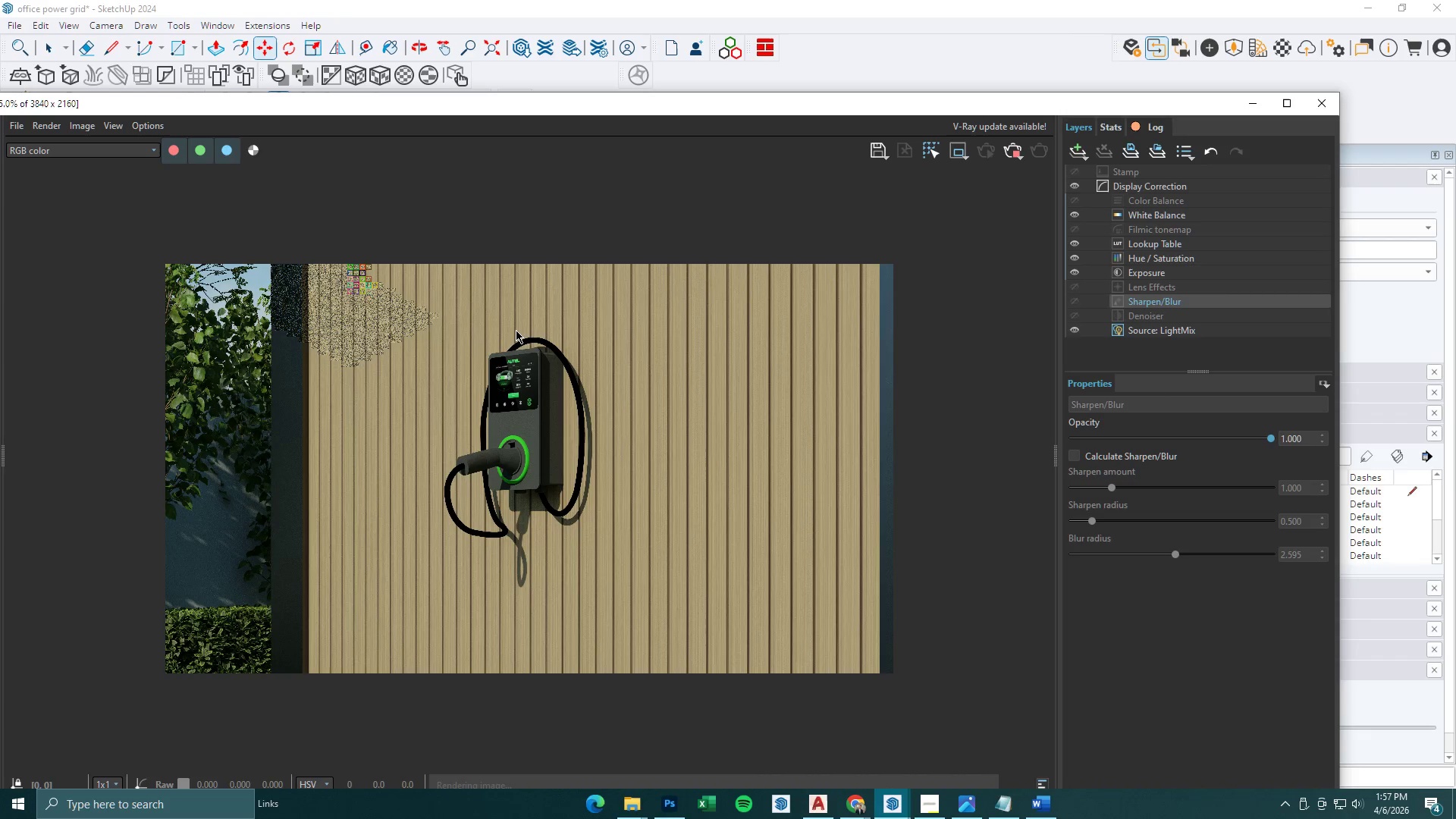 
wait(11.02)
 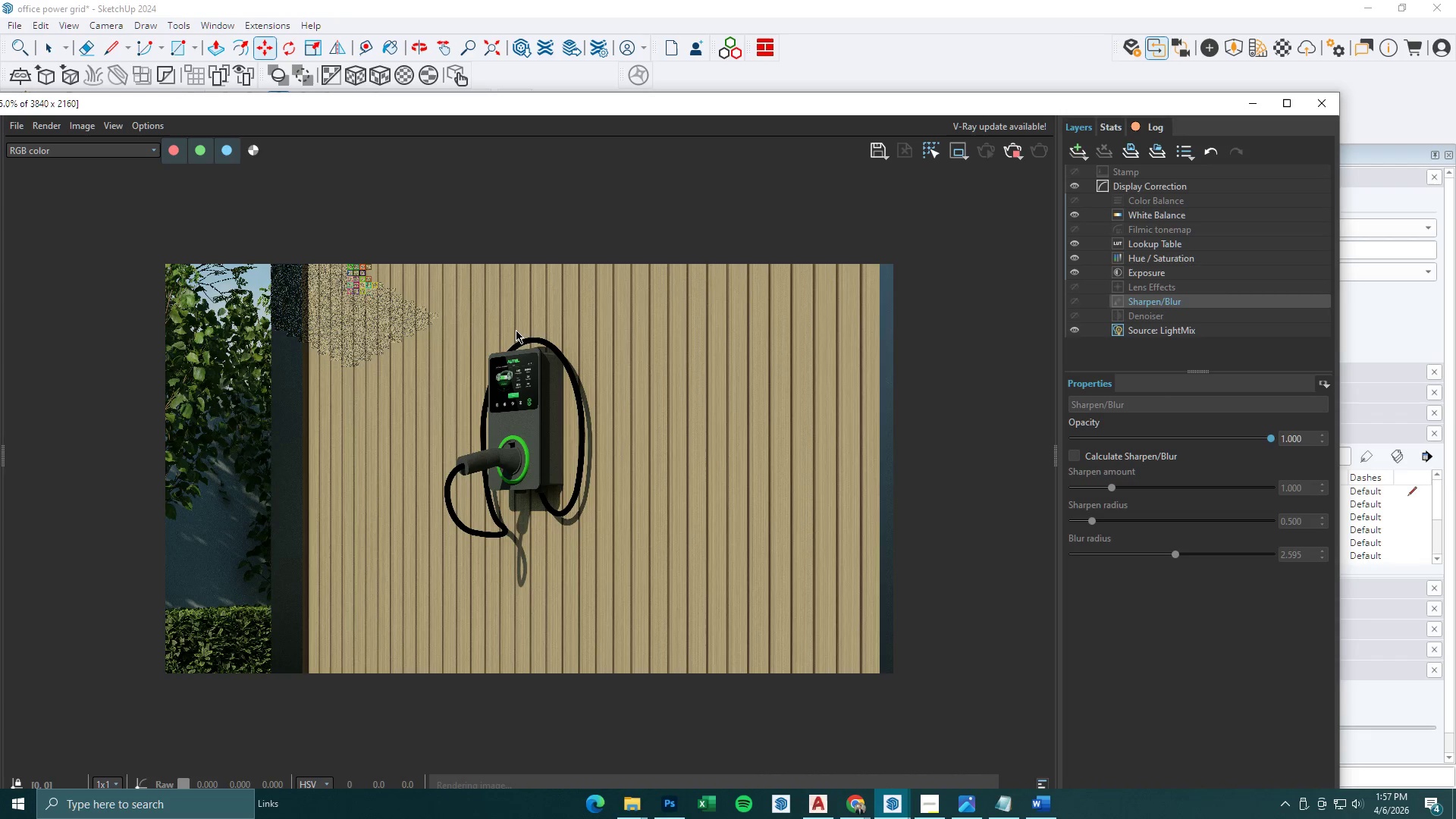 
scroll: coordinate [435, 330], scroll_direction: up, amount: 2.0
 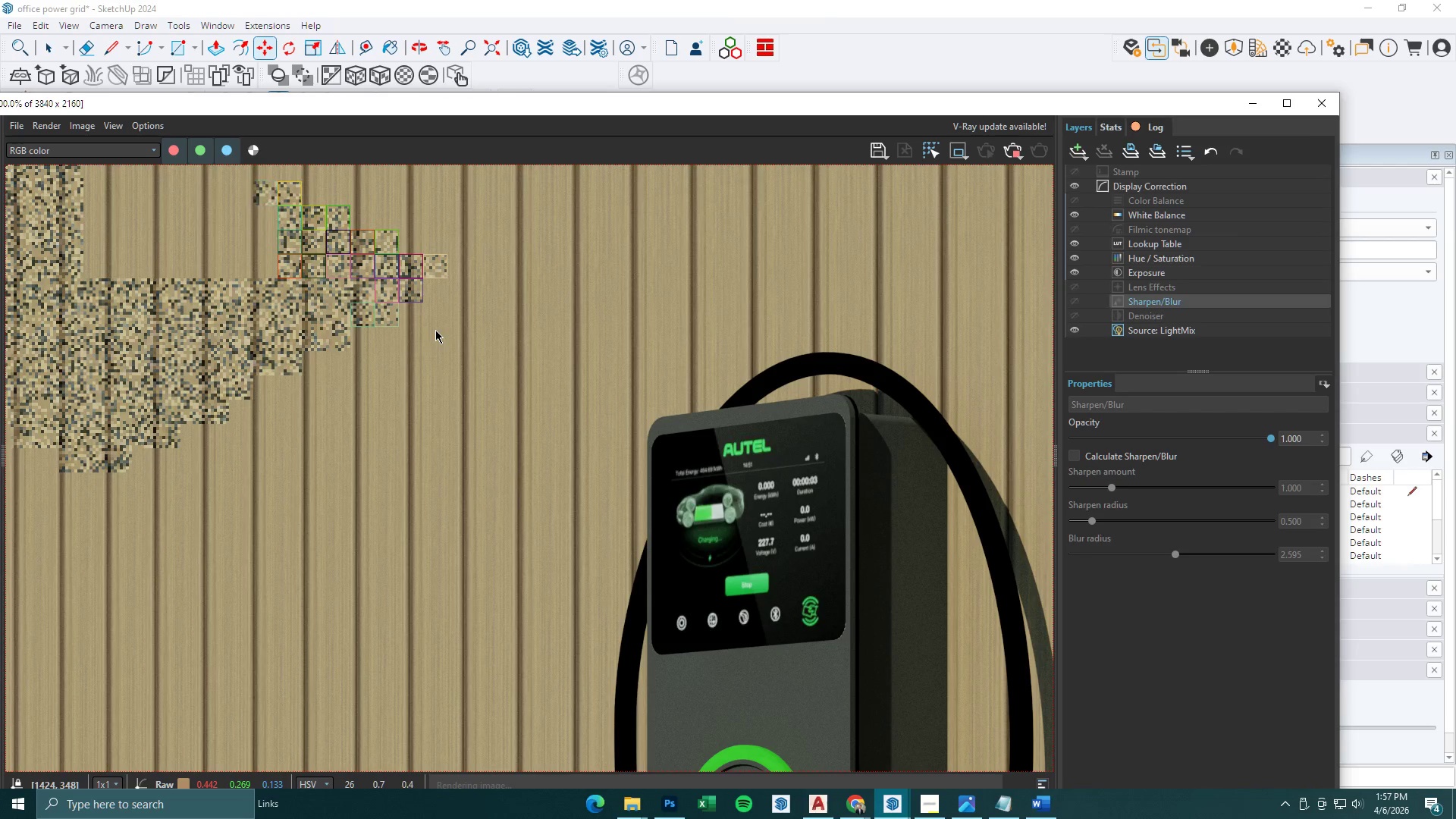 
scroll: coordinate [435, 331], scroll_direction: down, amount: 1.0
 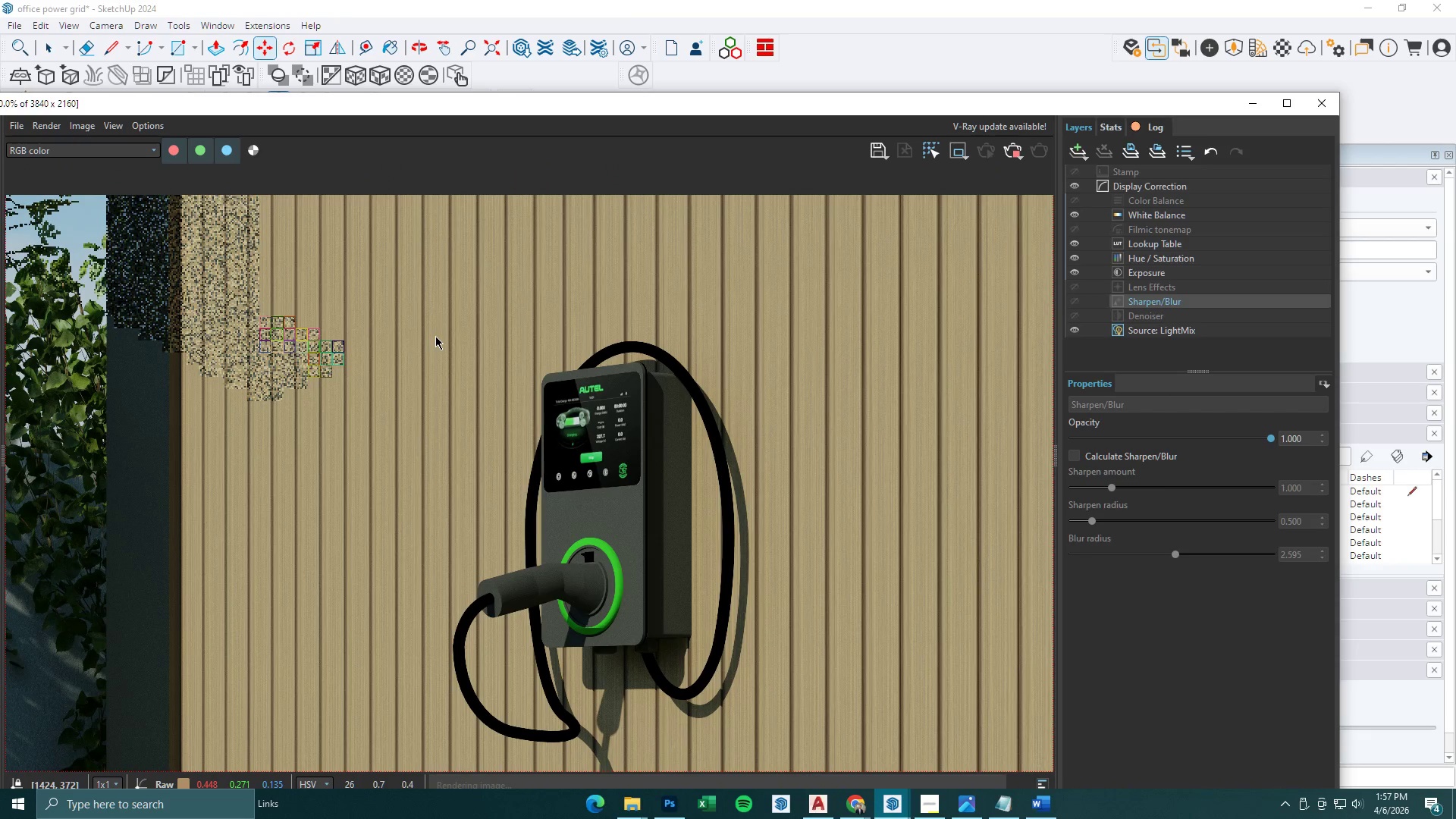 
left_click([936, 803])